 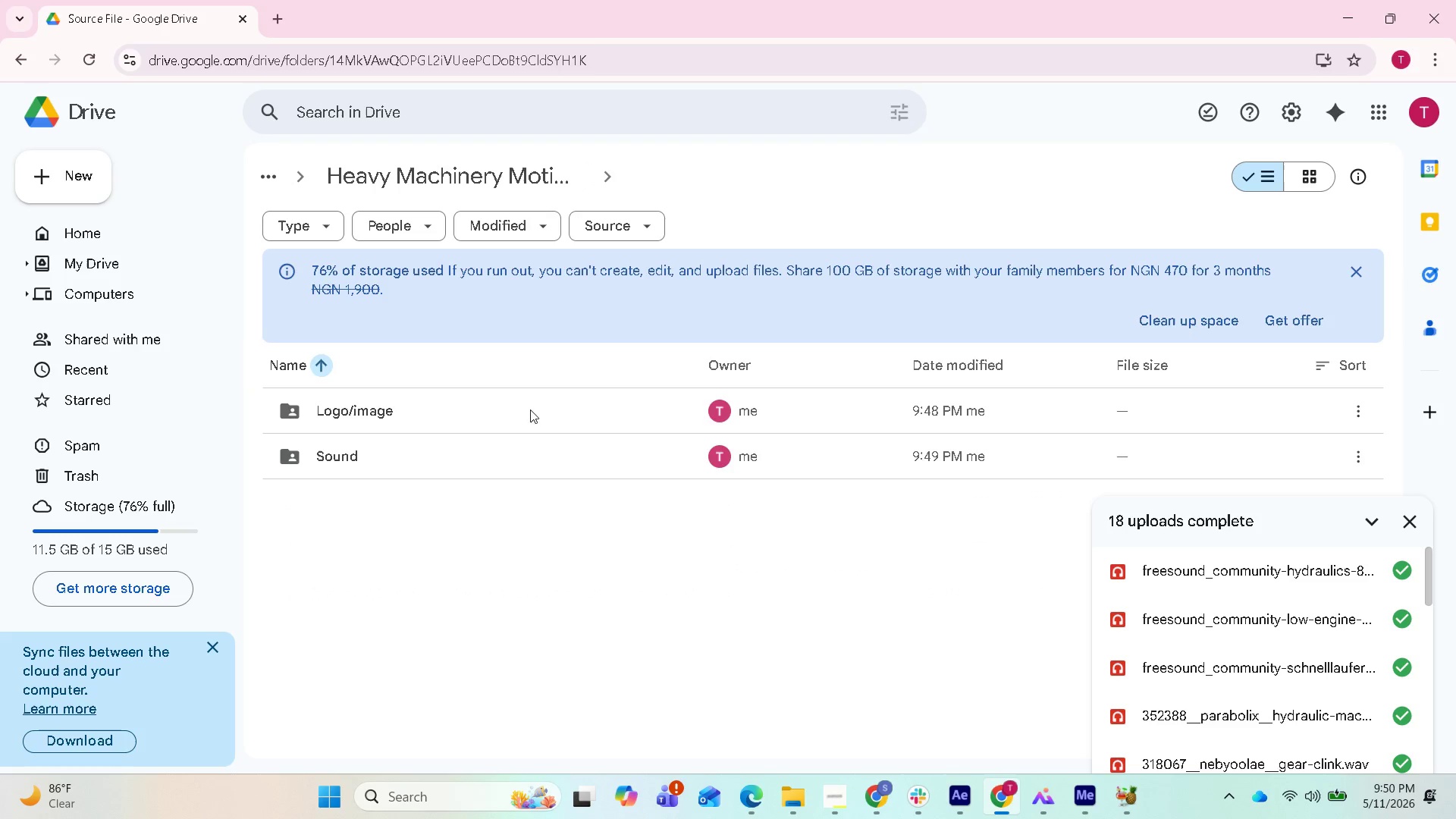 
left_click([969, 802])
 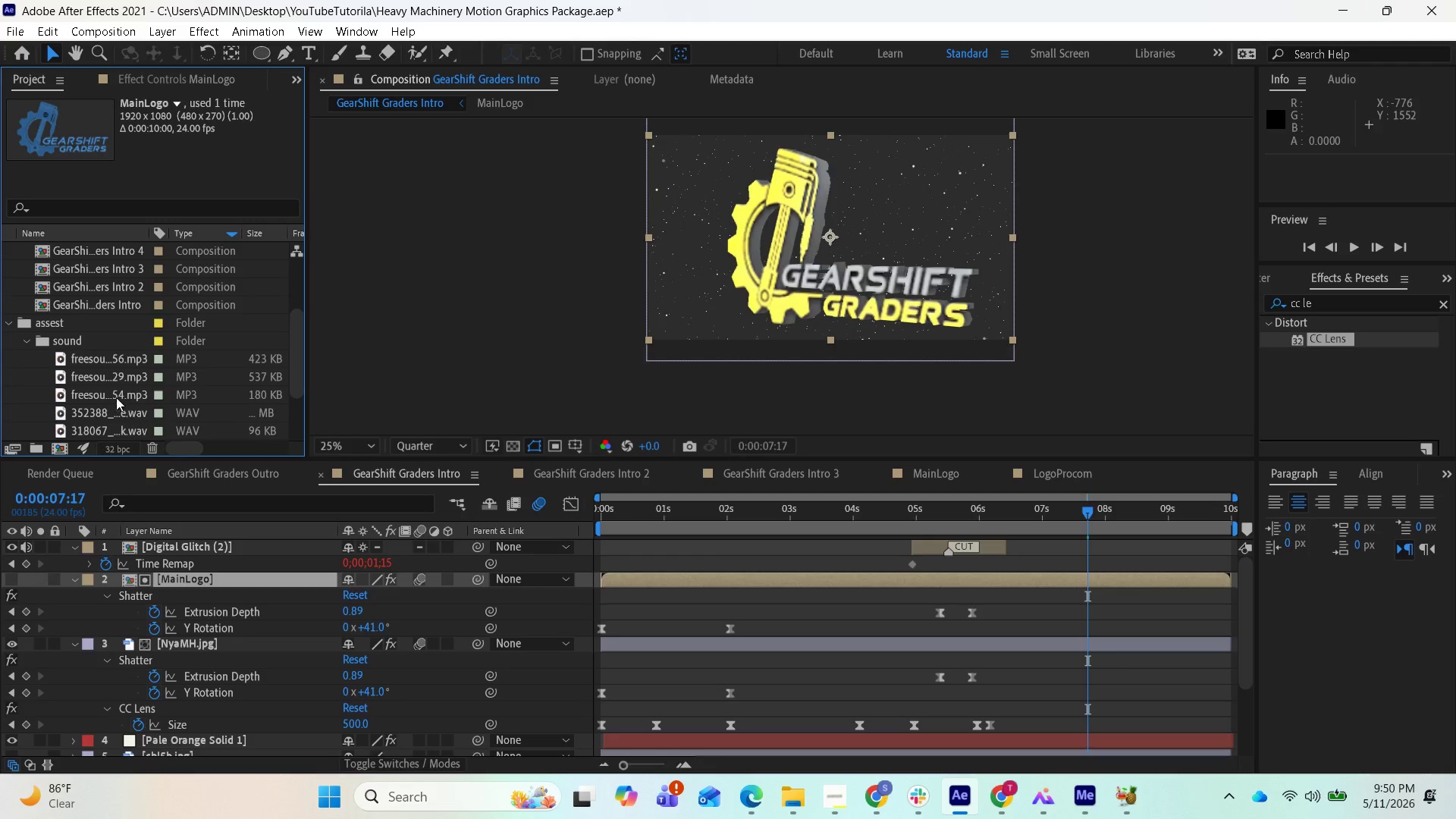 
scroll: coordinate [108, 384], scroll_direction: down, amount: 1.0
 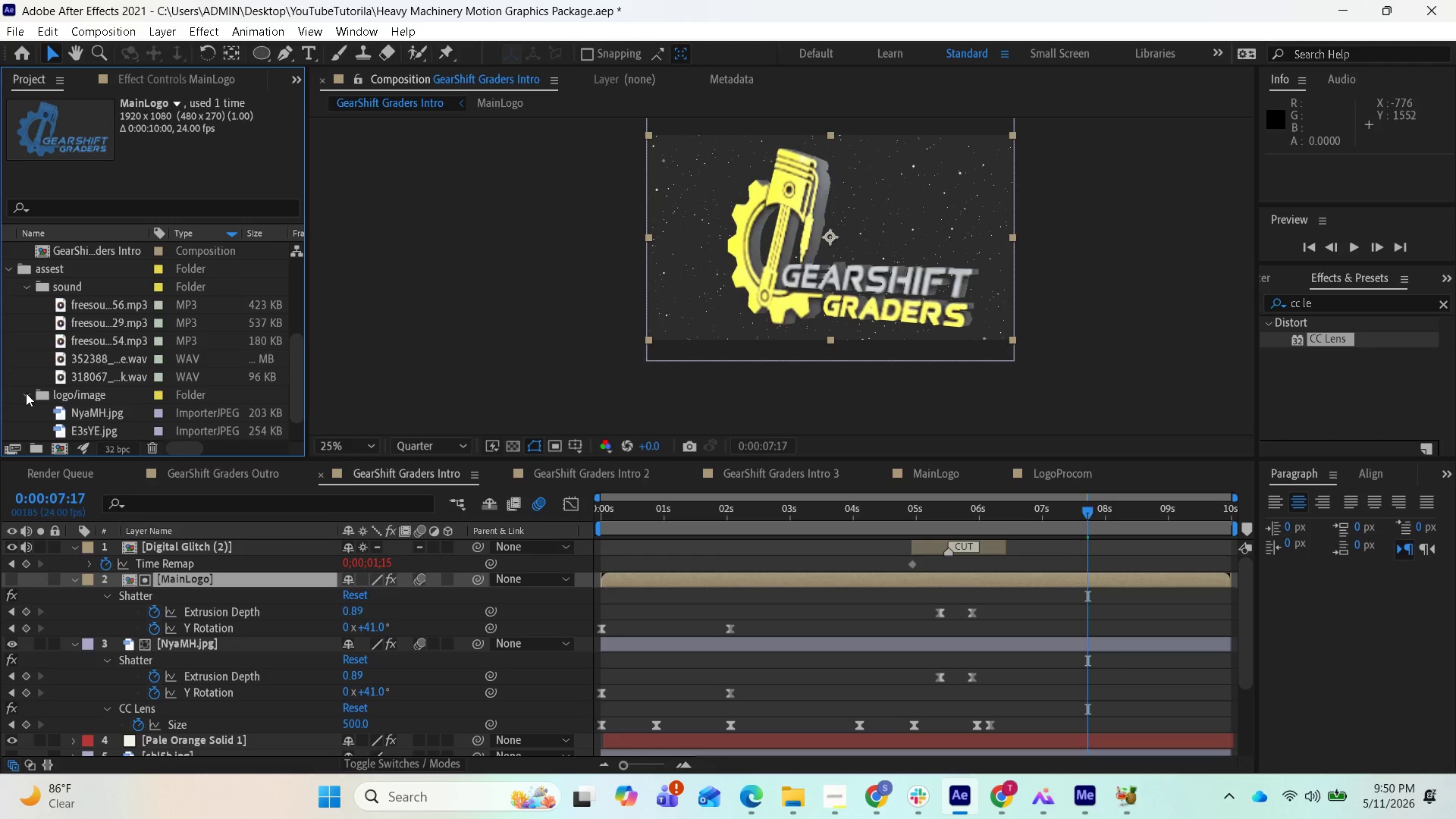 
left_click([24, 393])
 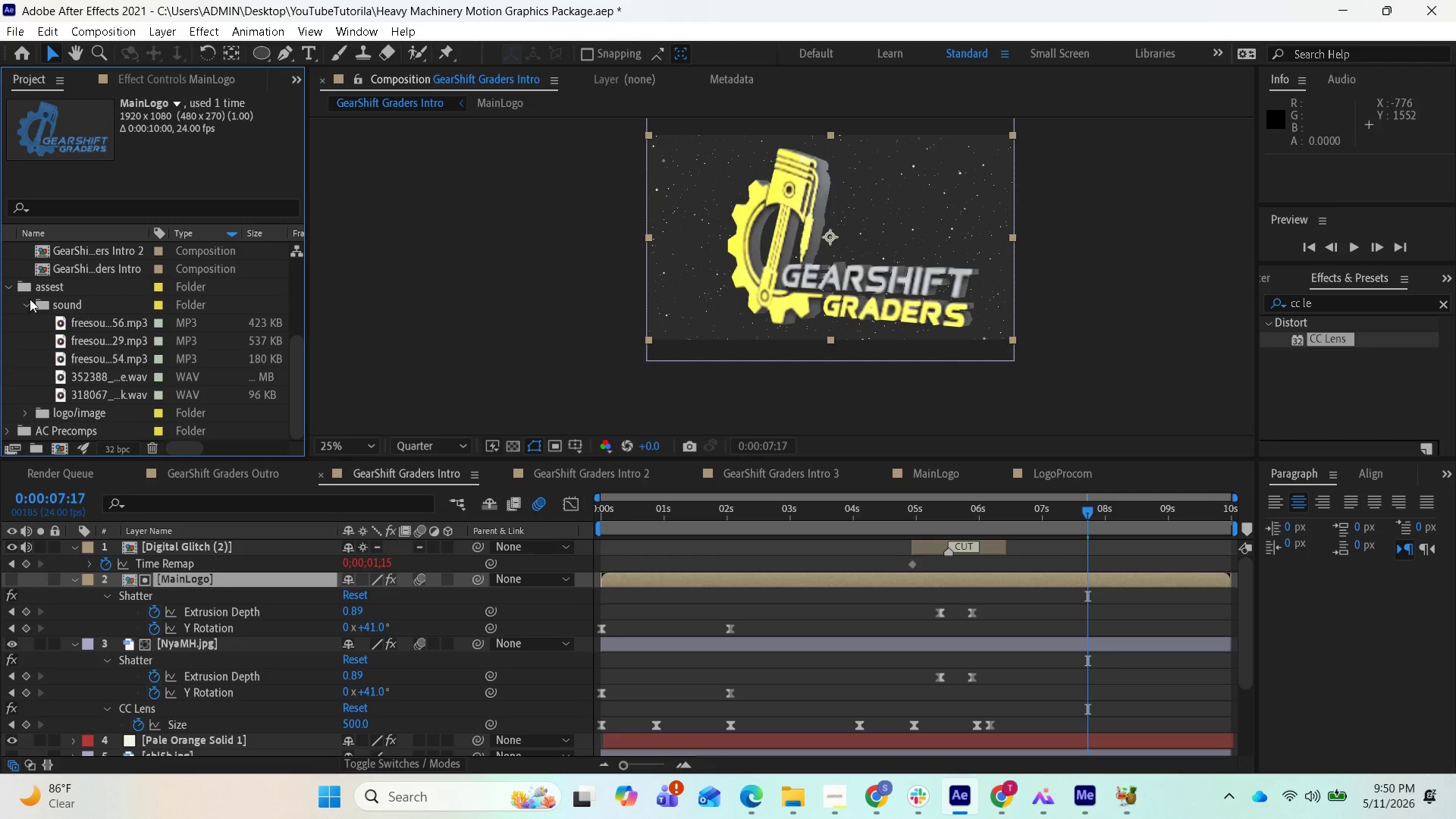 
left_click([30, 299])
 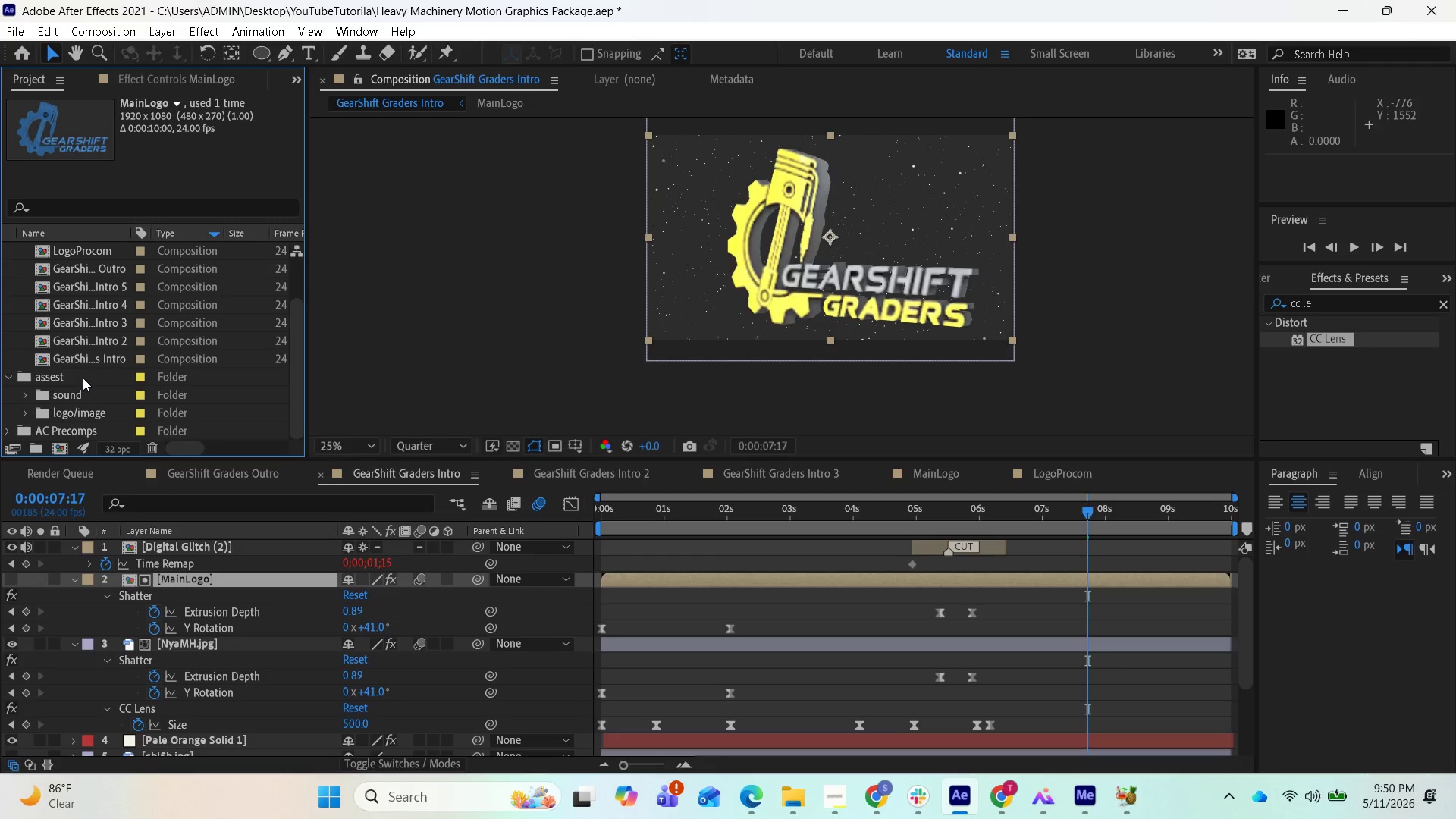 
wait(8.59)
 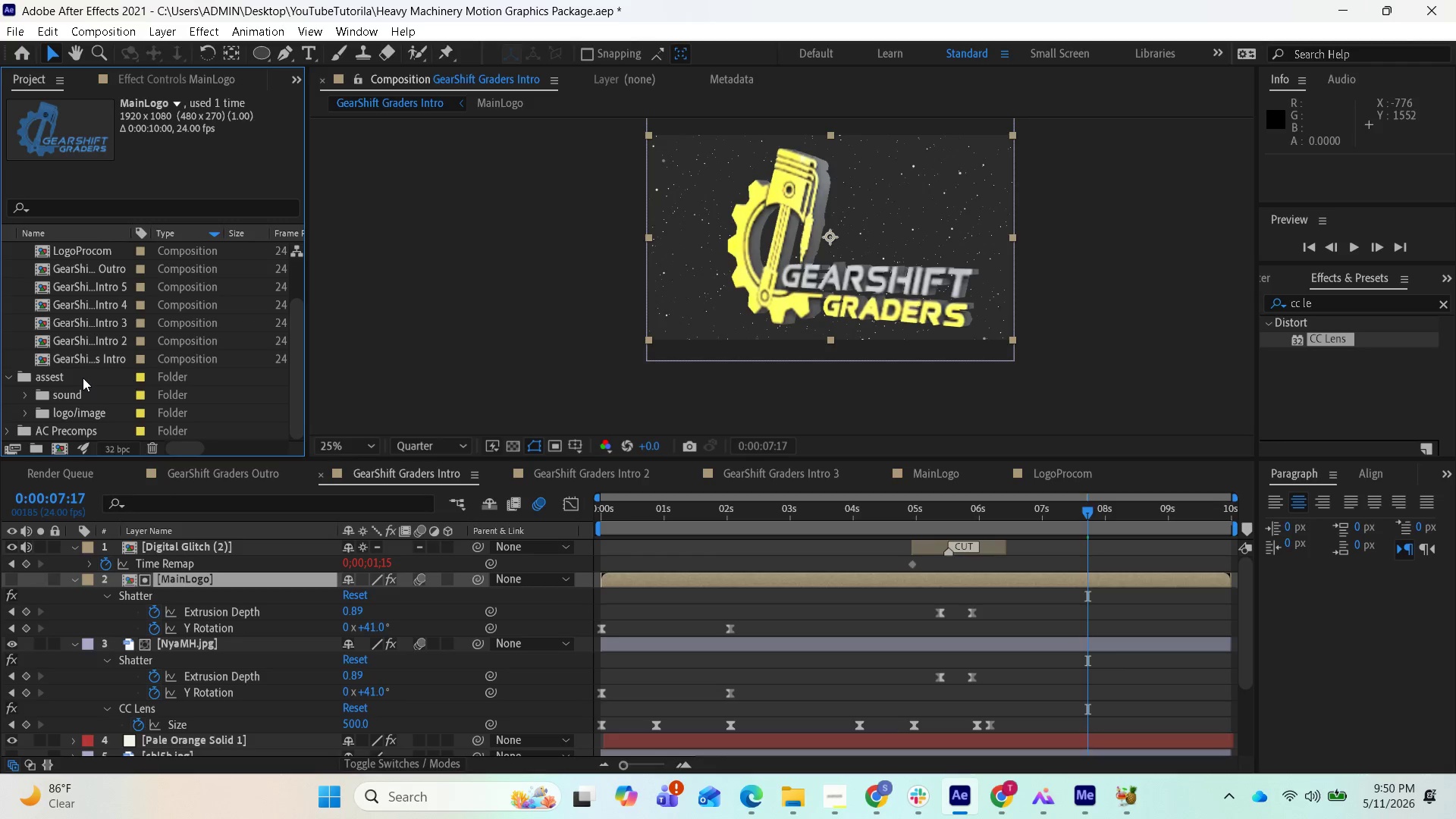 
left_click([1010, 801])
 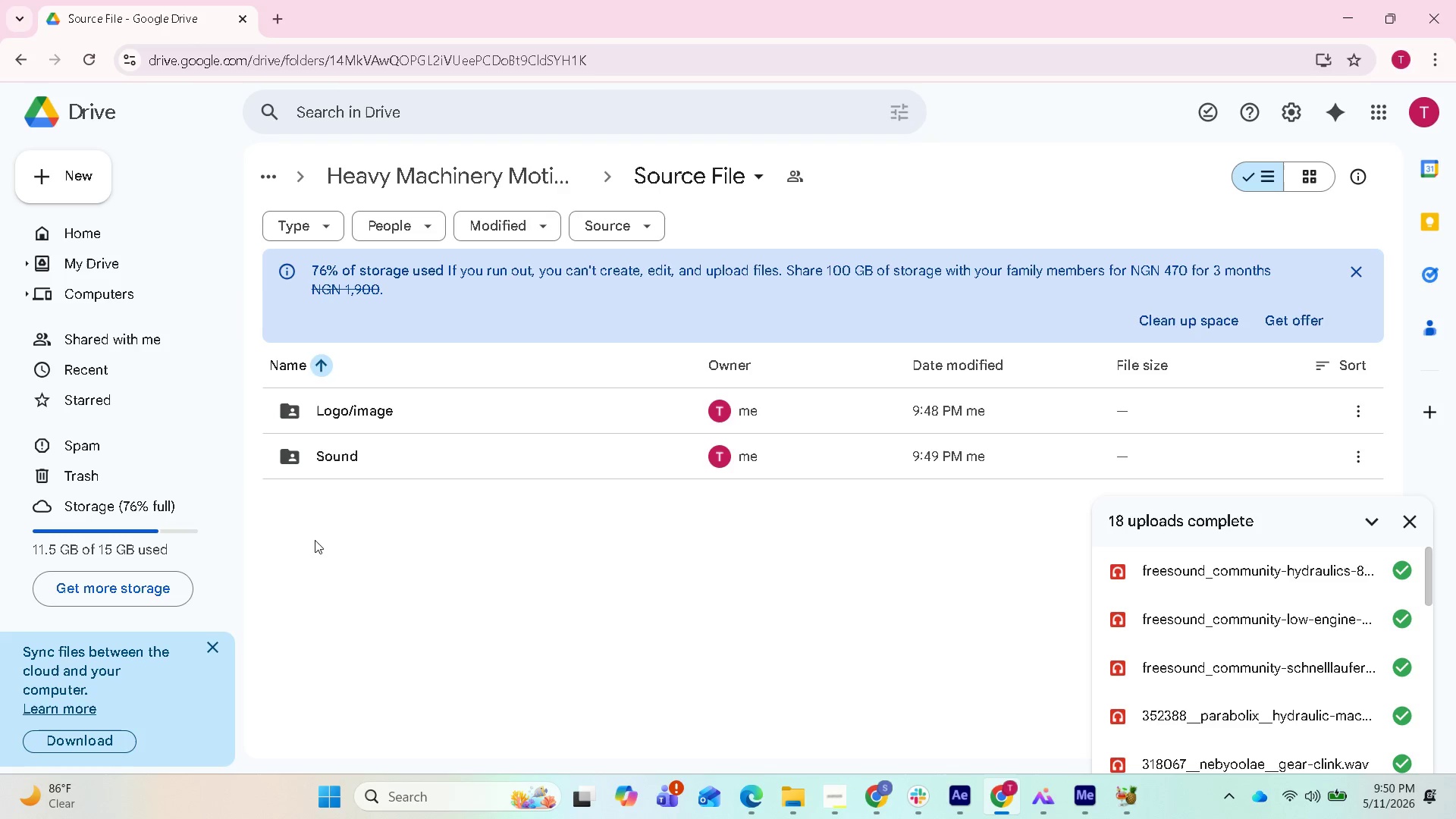 
right_click([315, 541])
 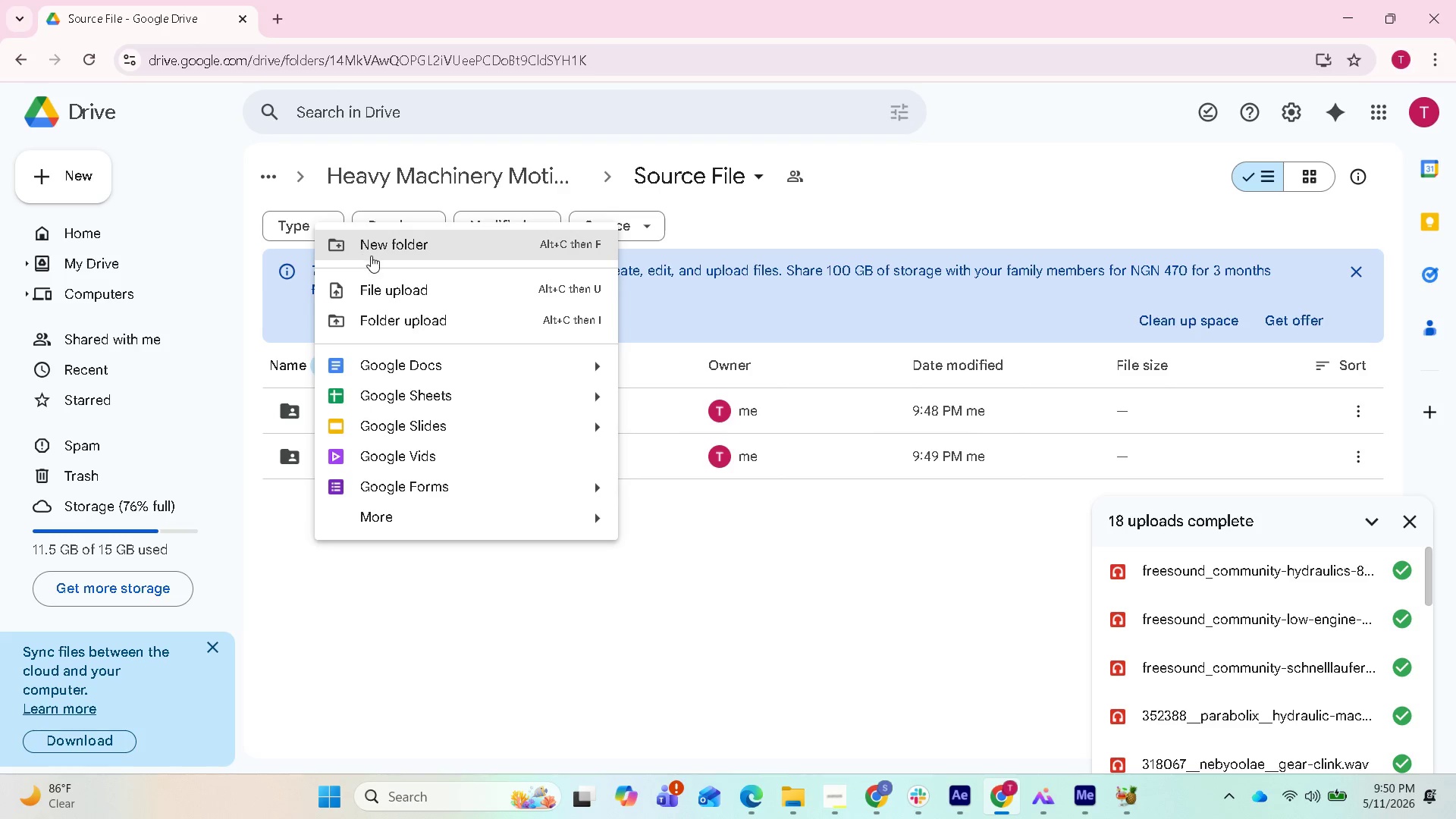 
left_click([378, 254])
 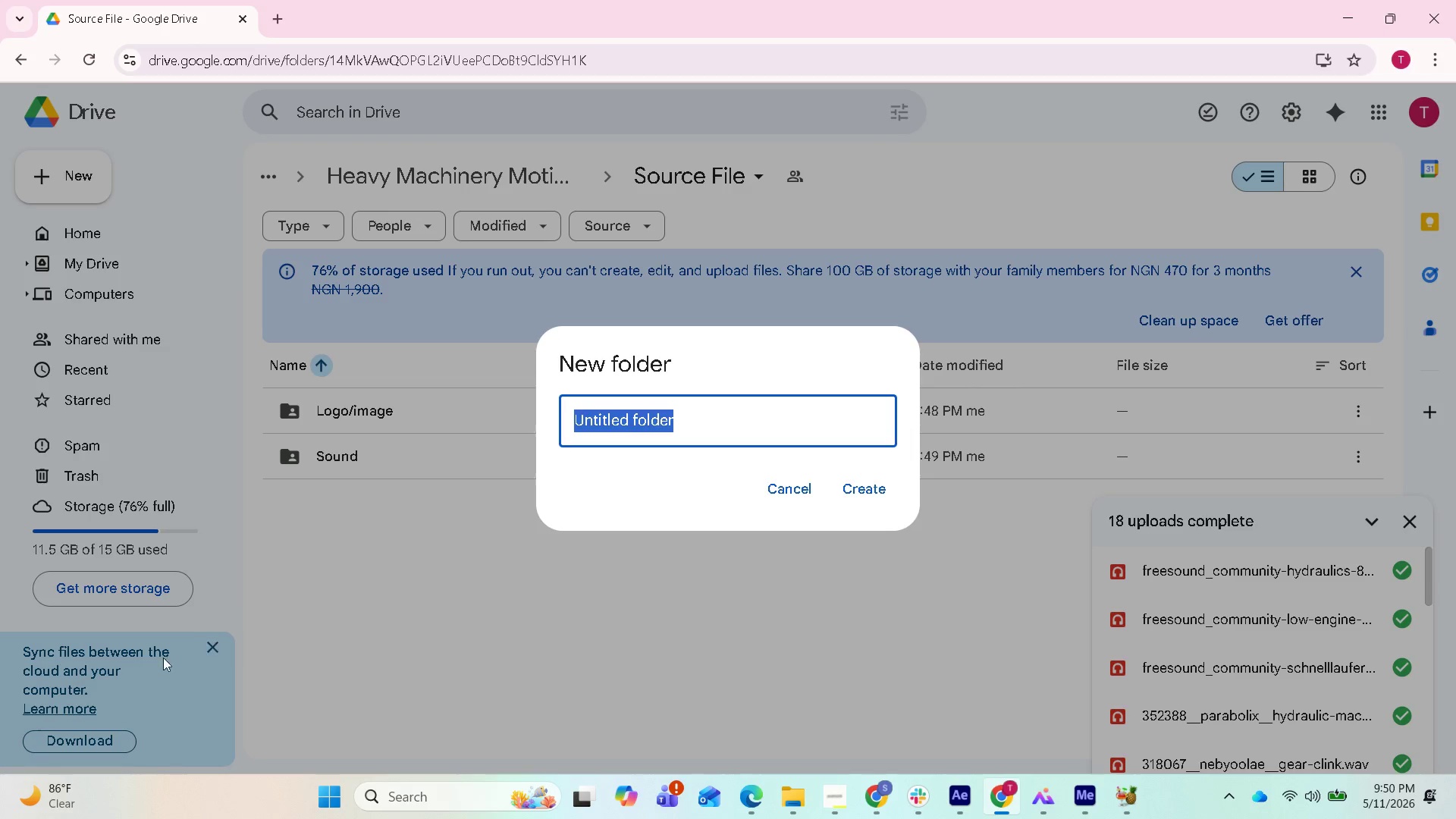 
type(Assest)
 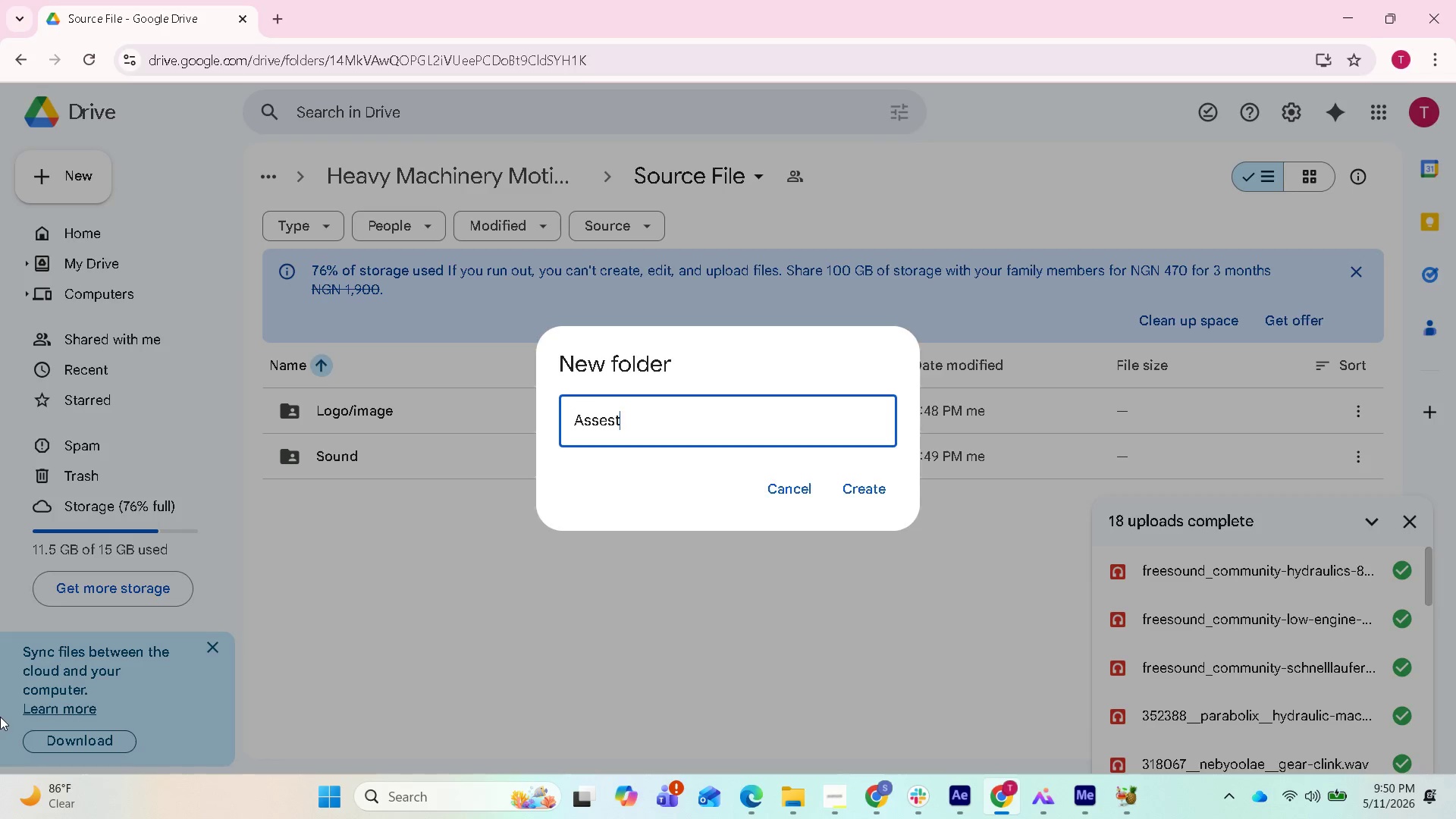 
key(Enter)
 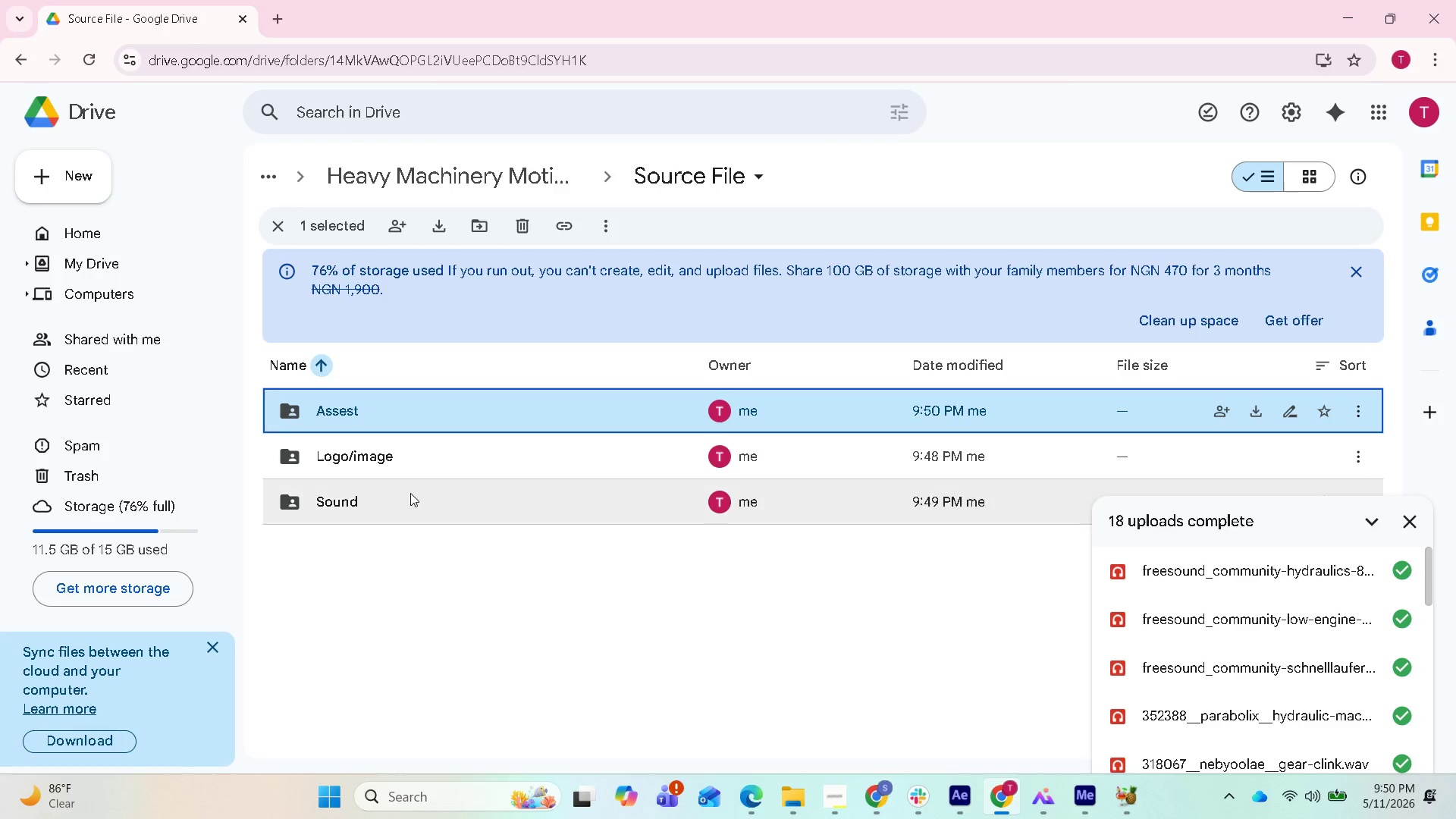 
hold_key(key=ShiftLeft, duration=0.8)
left_click([427, 504])
 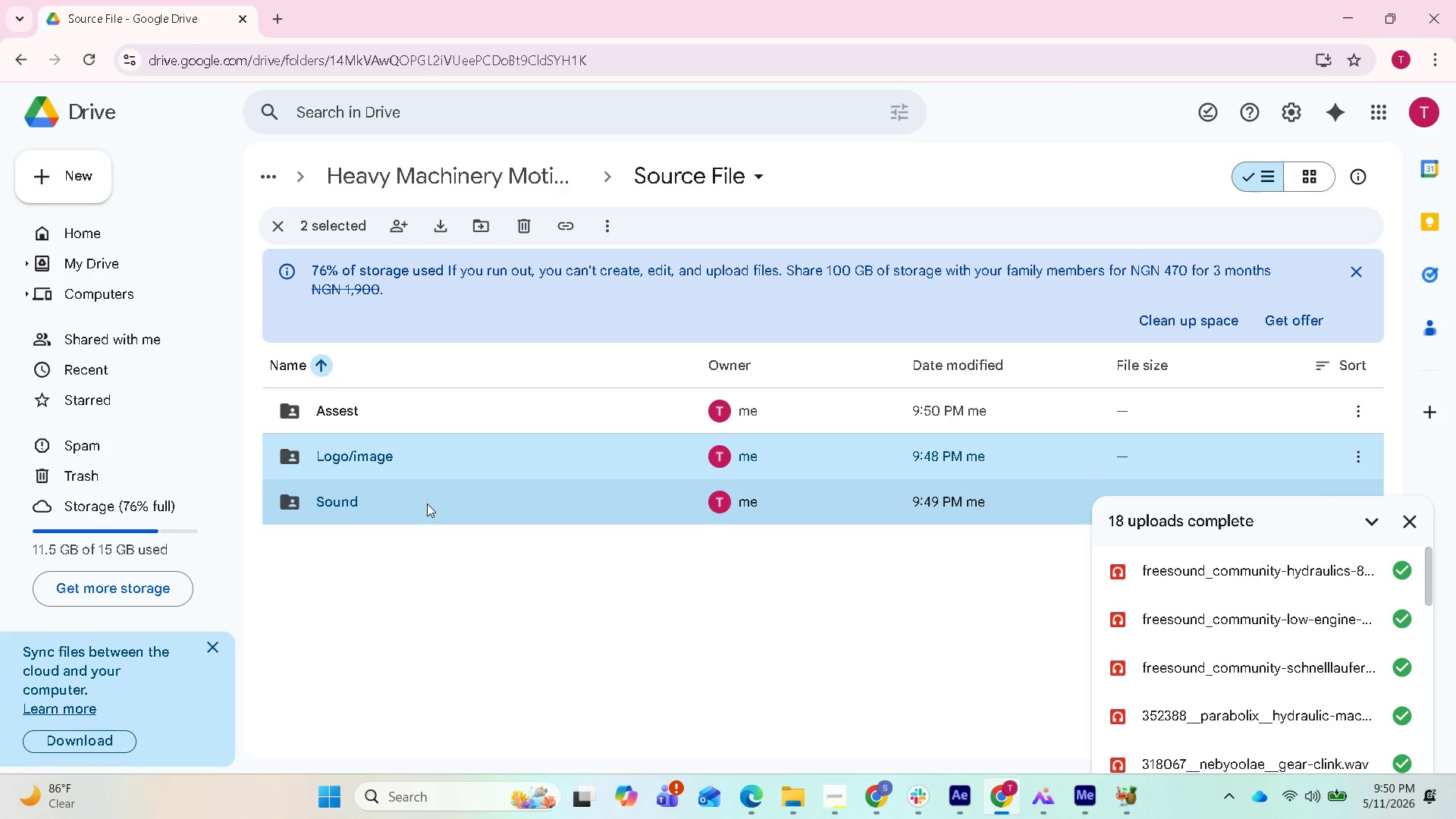 
left_click_drag(start_coordinate=[427, 504], to_coordinate=[435, 414])
 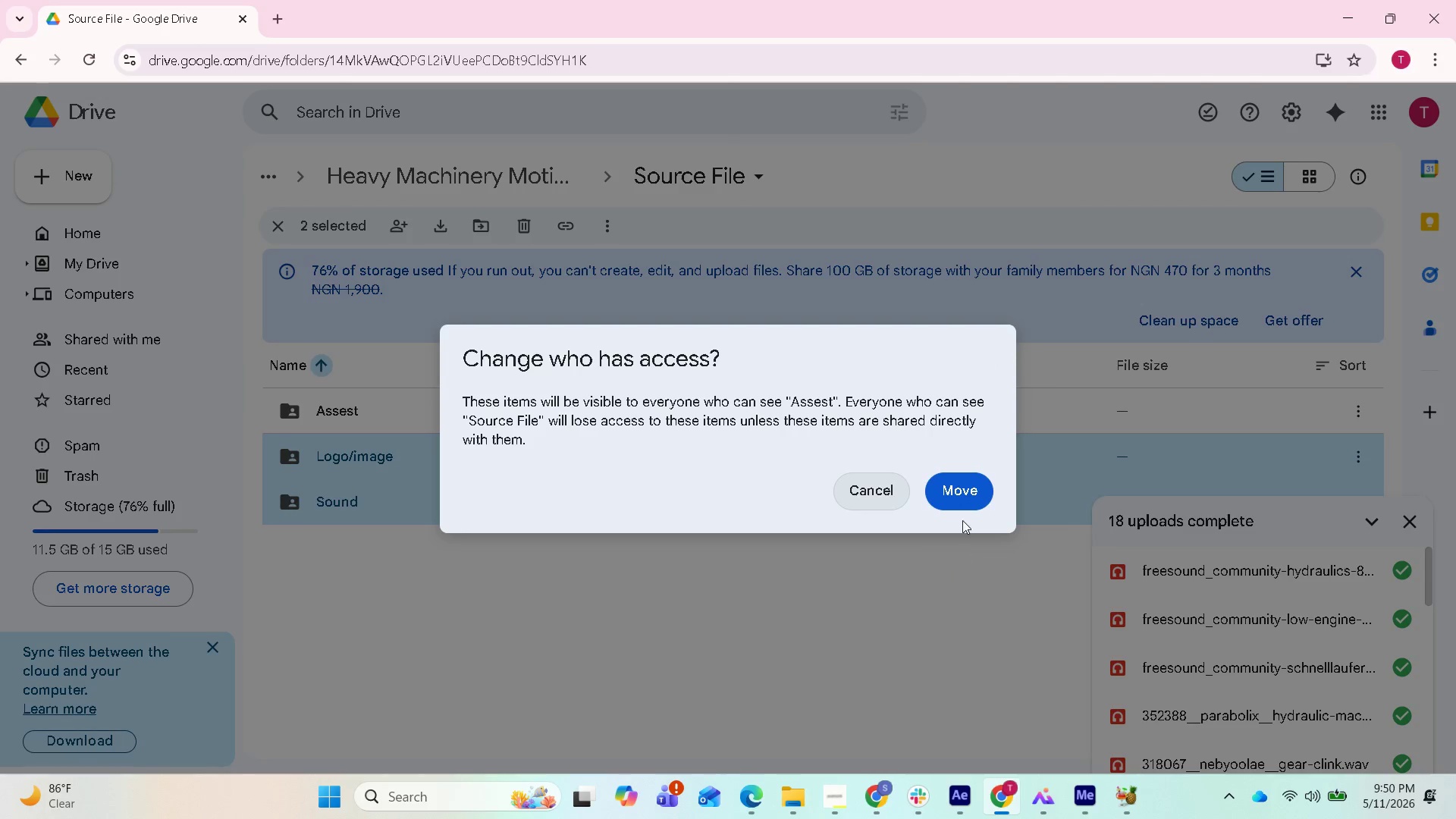 
left_click([956, 495])
 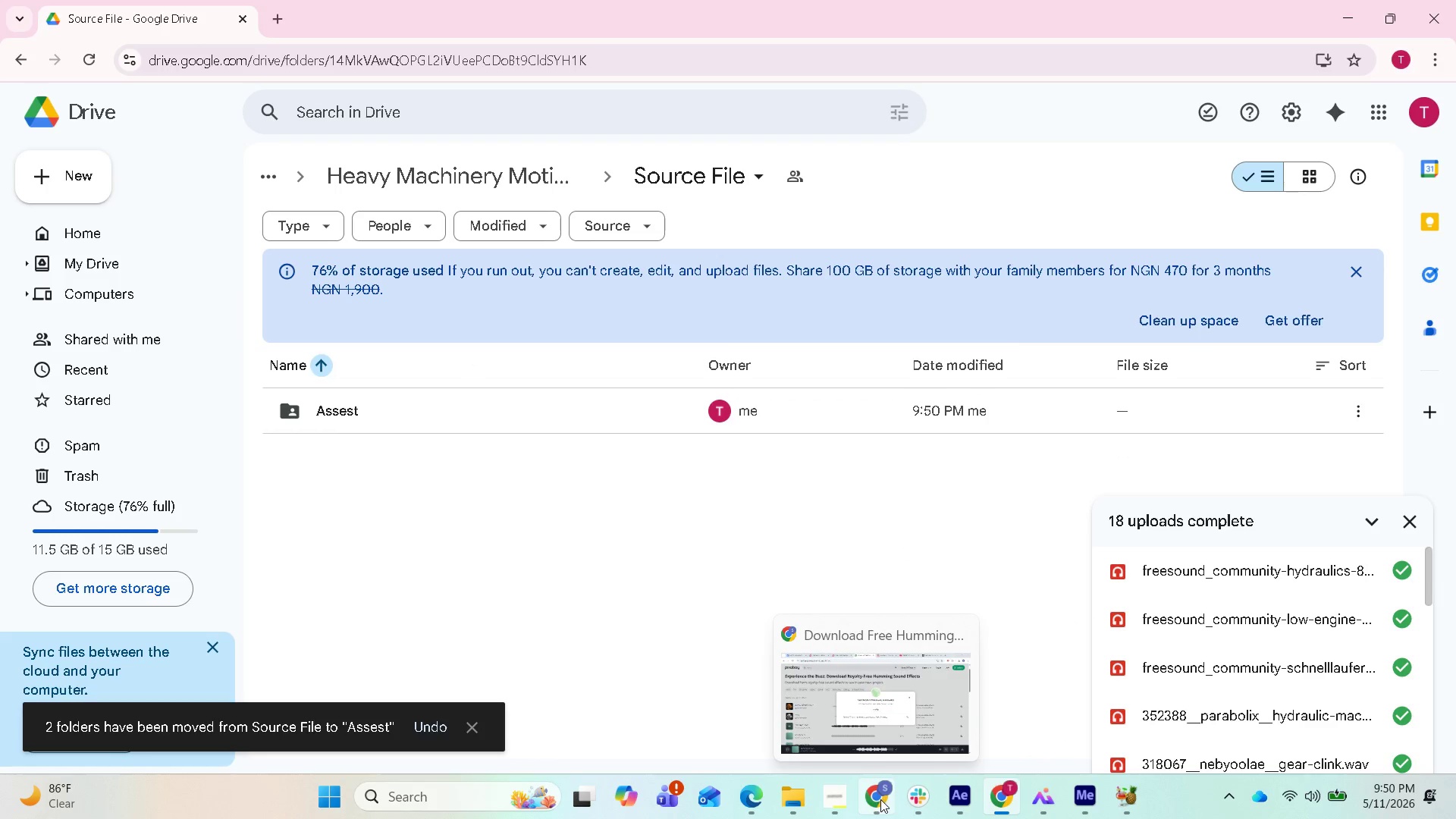 
mouse_move([949, 783])
 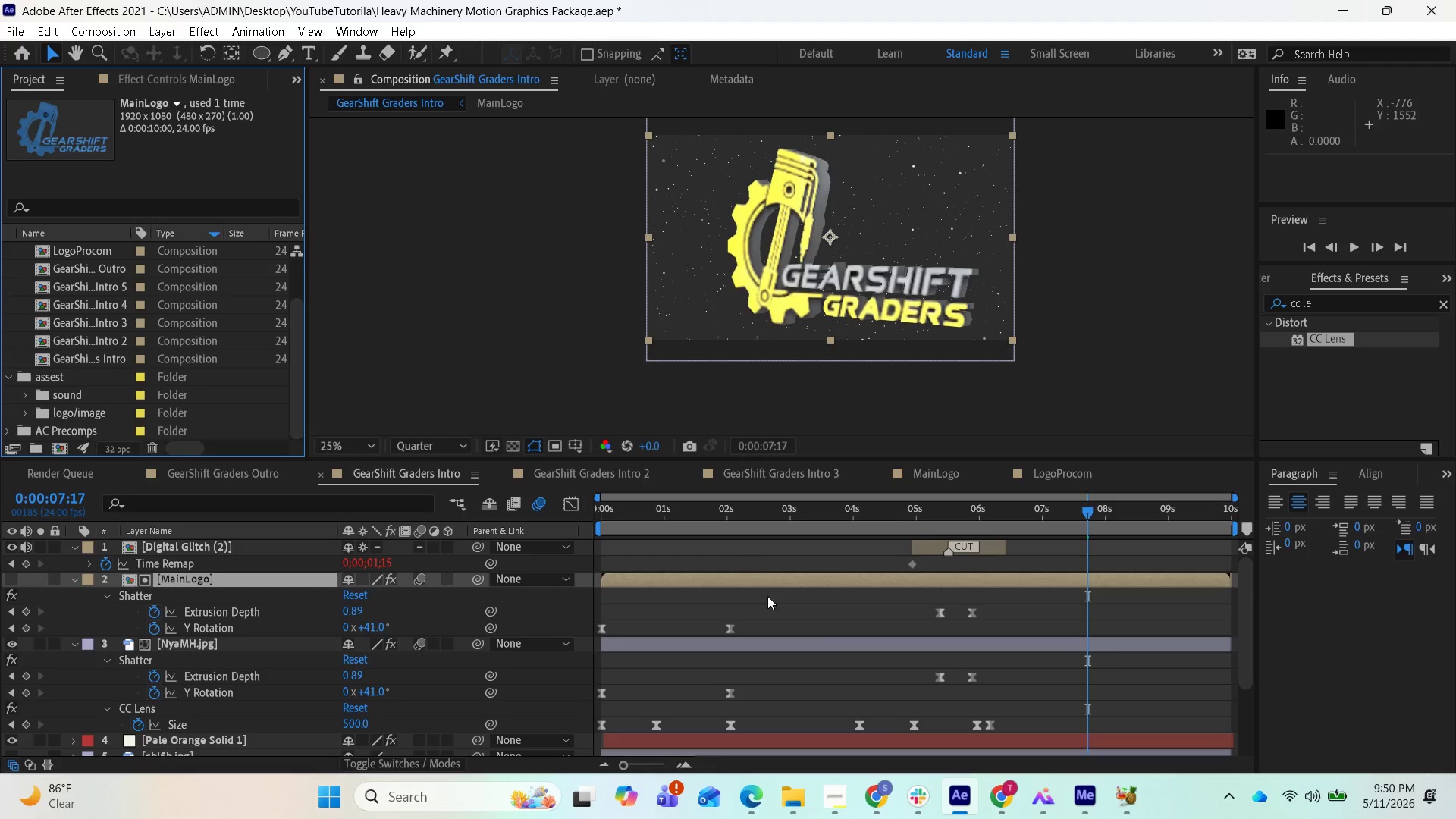 
key(Control+S)
 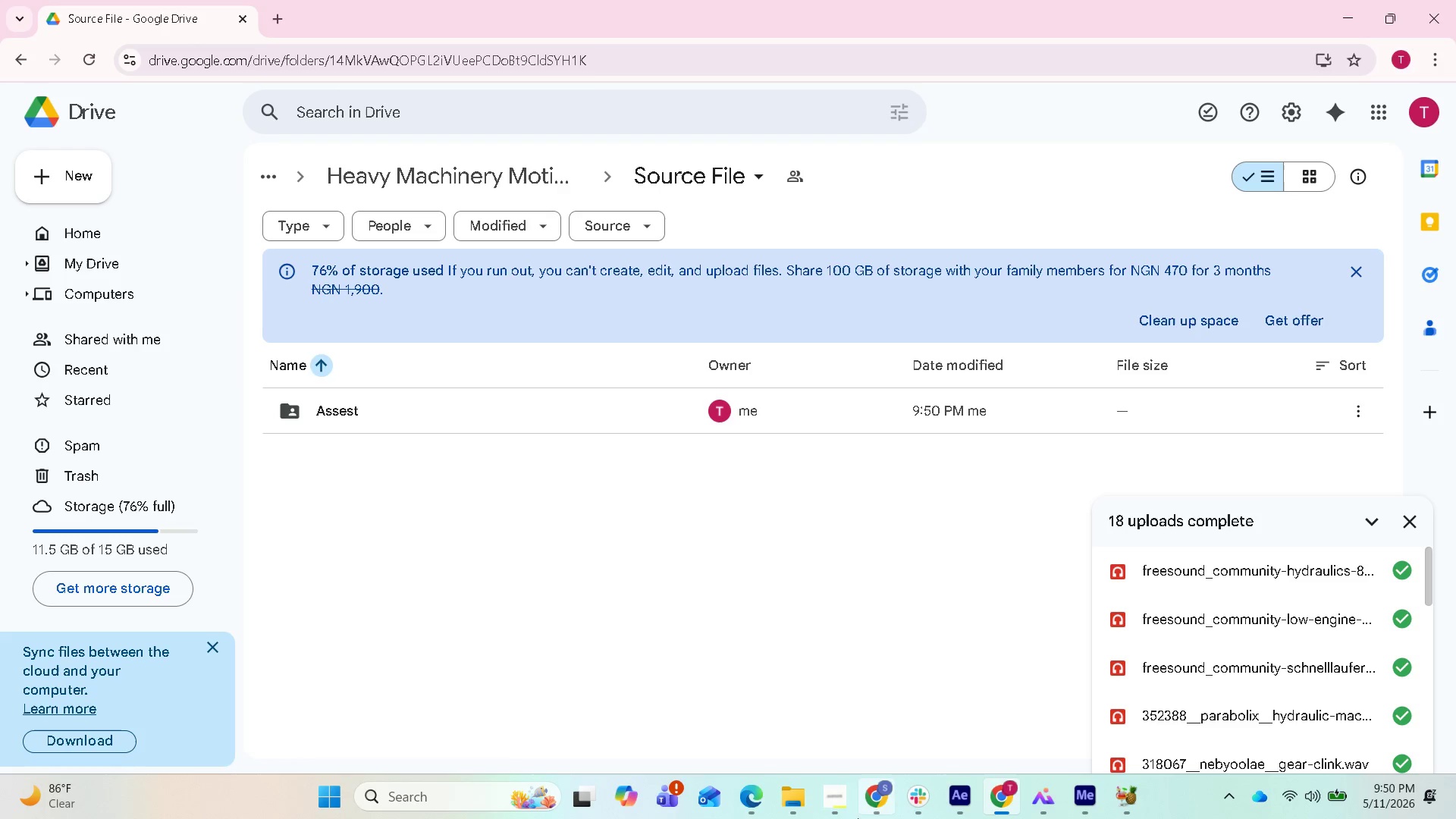 
wait(5.75)
 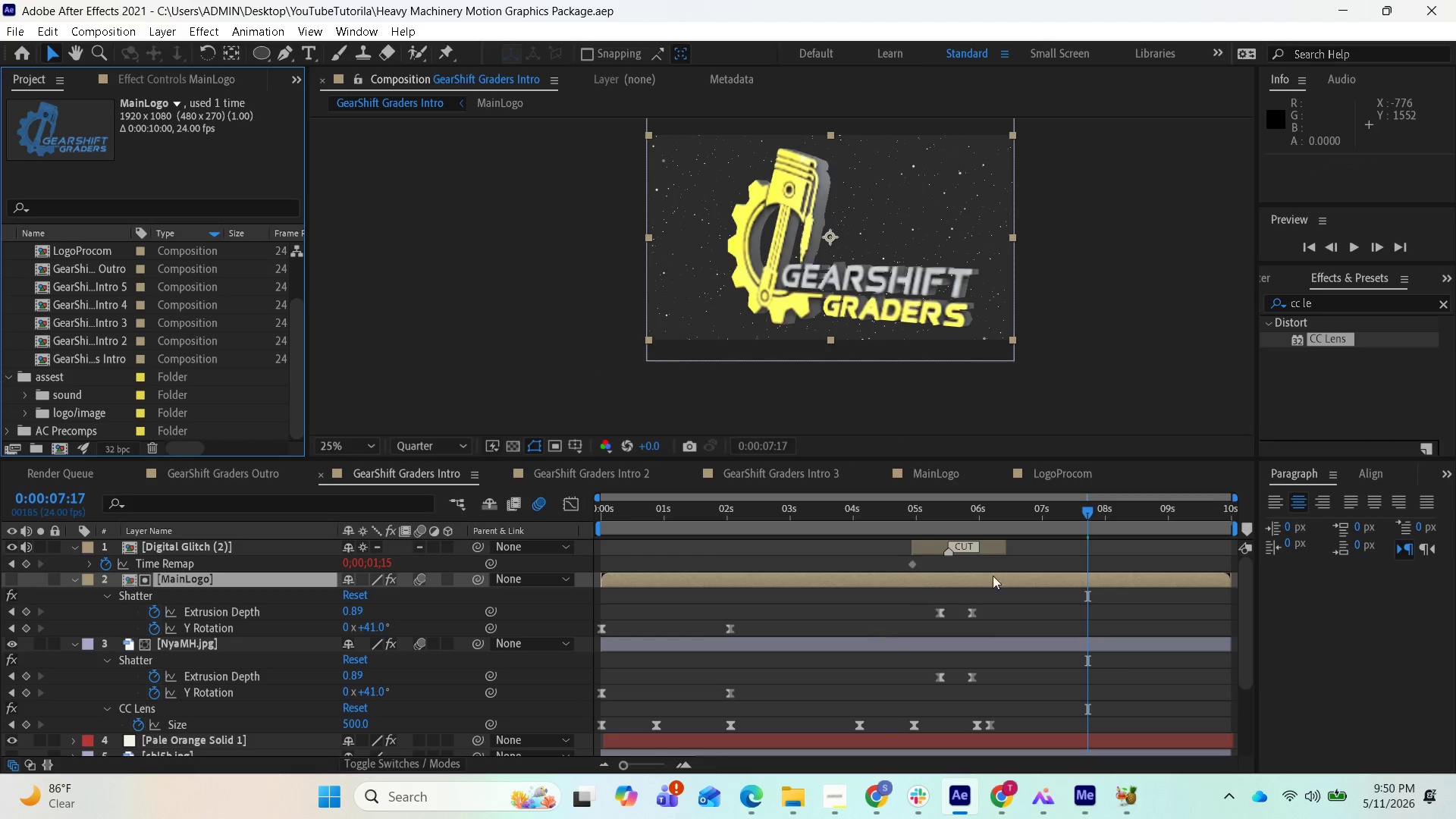 
left_click([738, 745])
 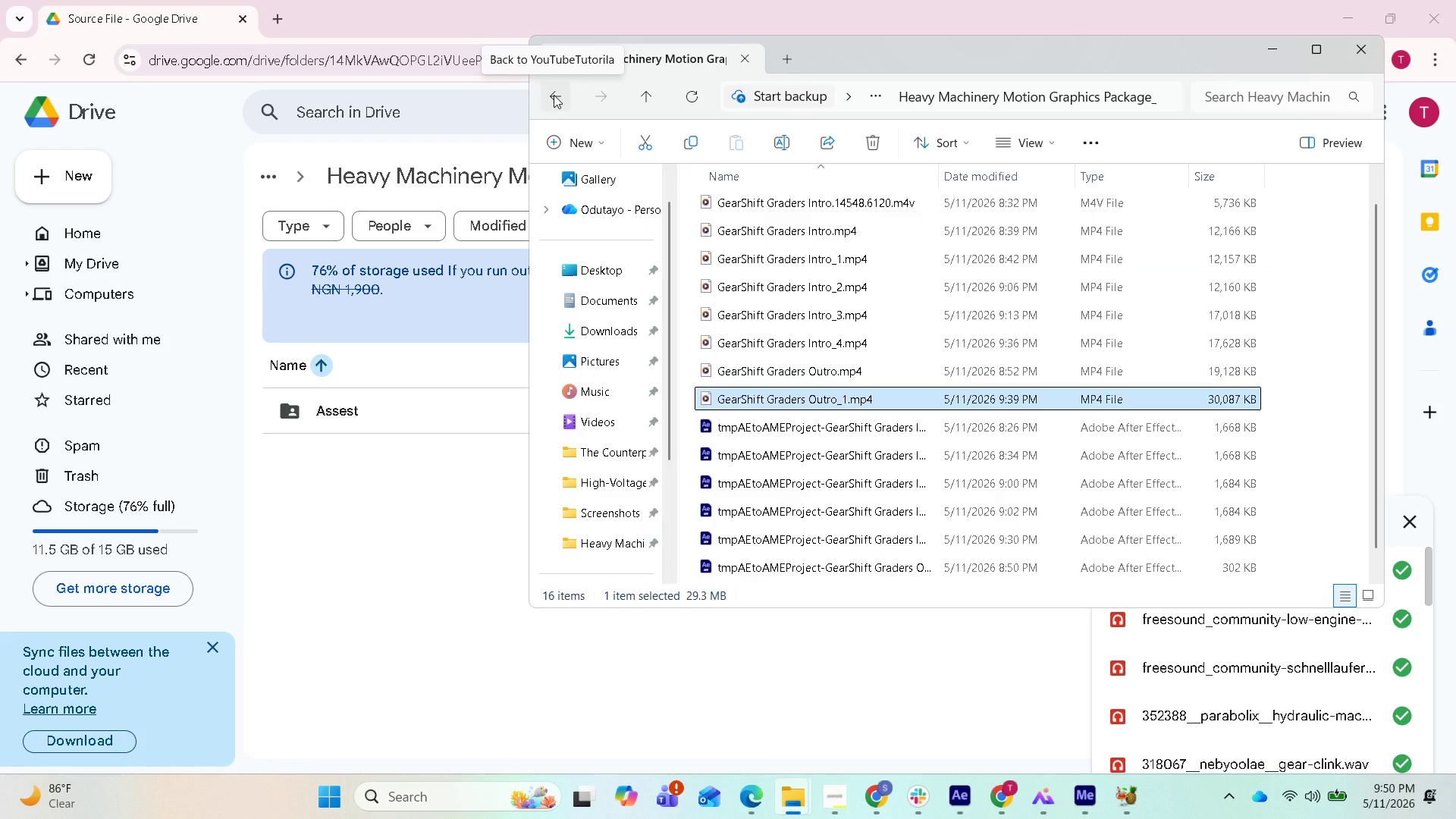 
scroll: coordinate [896, 528], scroll_direction: down, amount: 2.0
 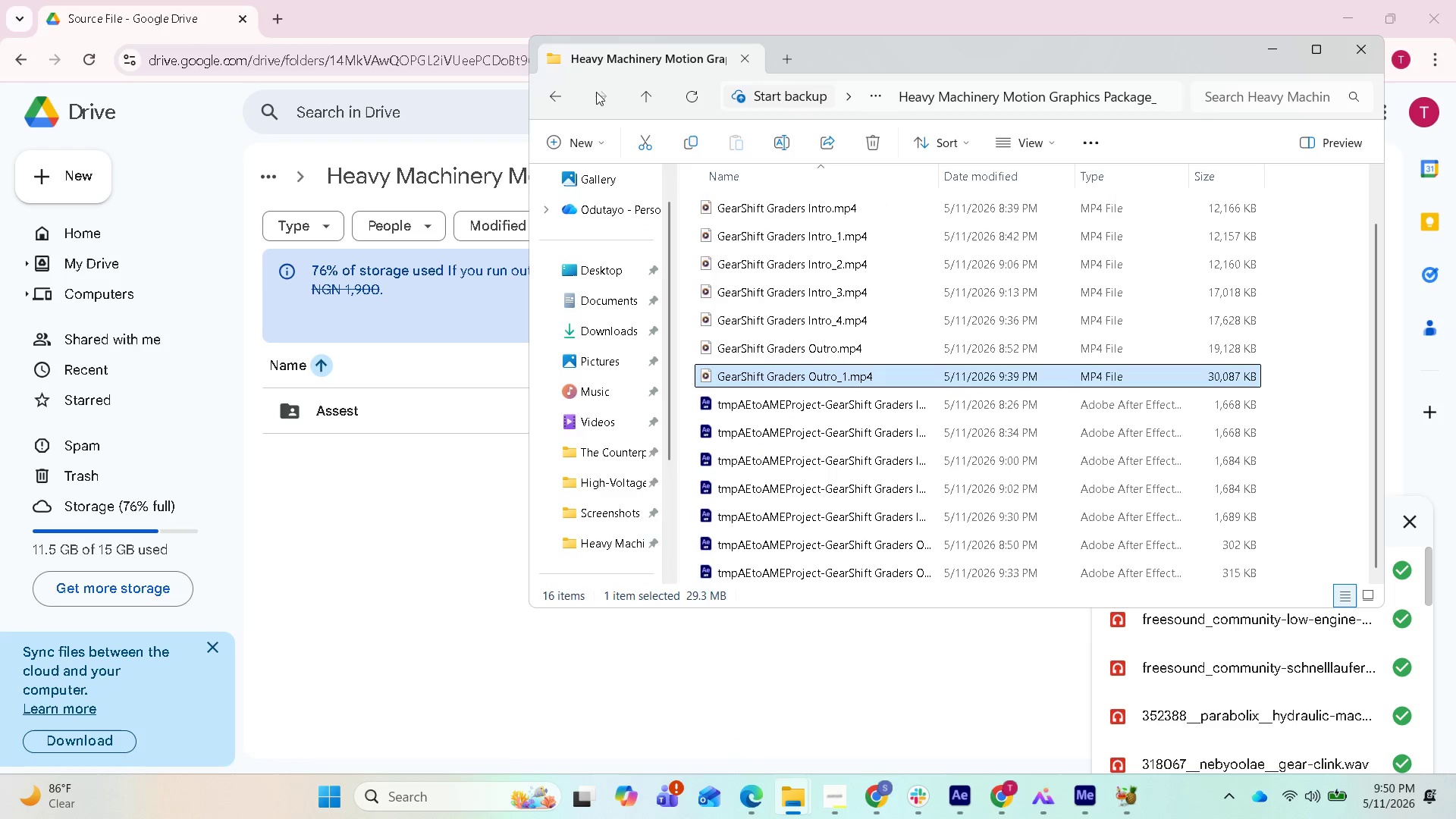 
left_click([556, 90])
 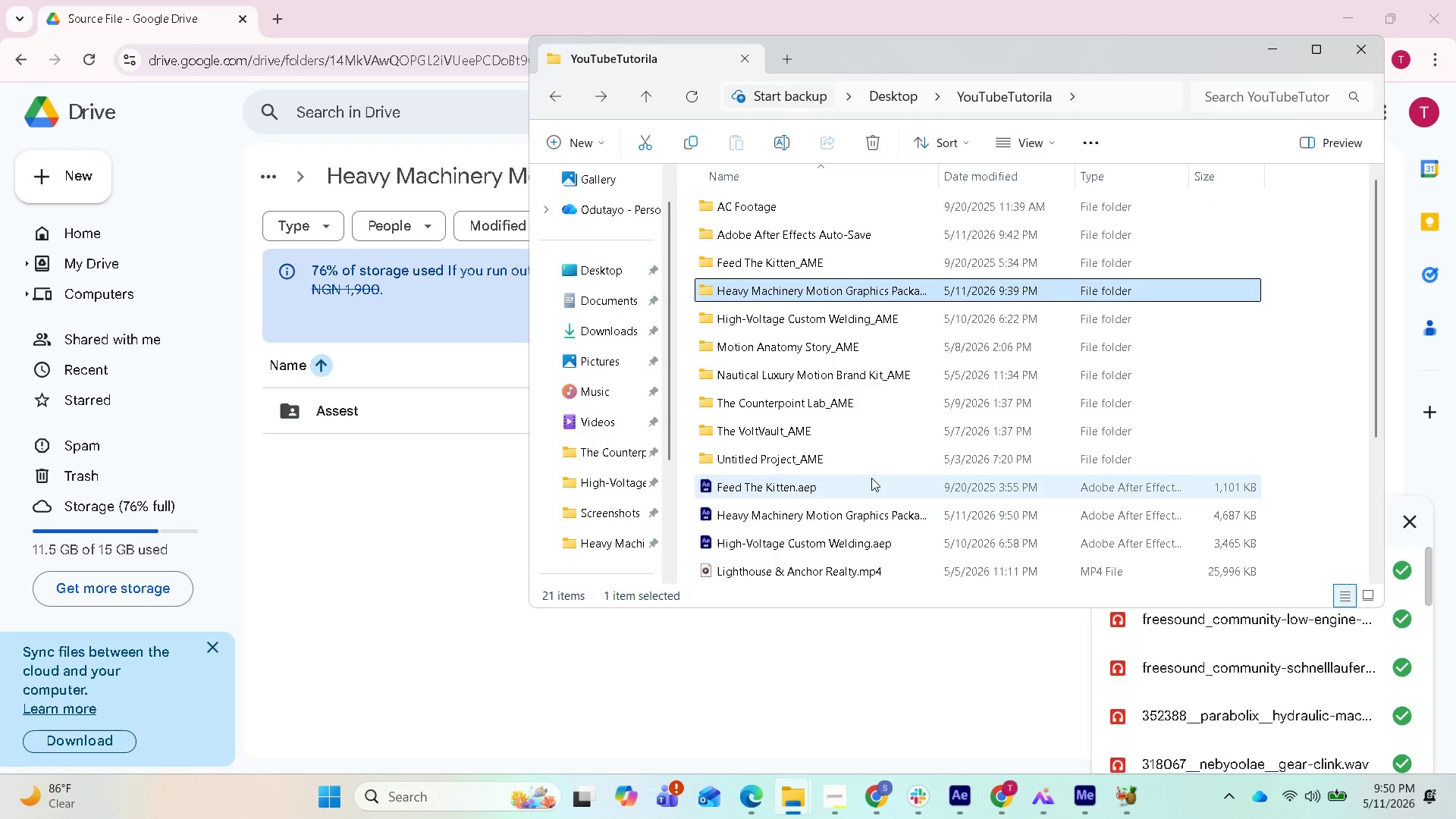 
scroll: coordinate [817, 512], scroll_direction: down, amount: 4.0
 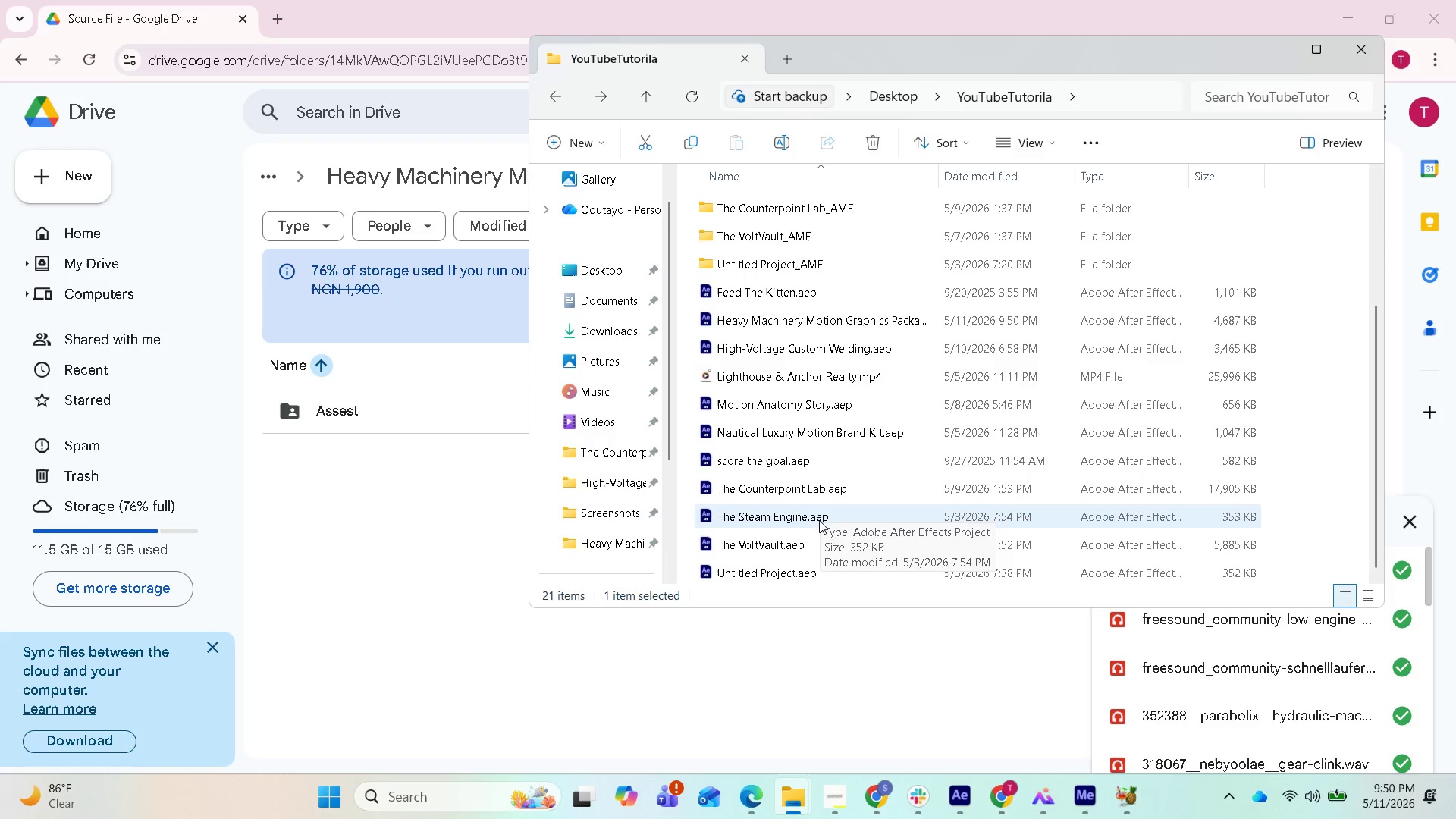 
scroll: coordinate [825, 520], scroll_direction: up, amount: 1.0
 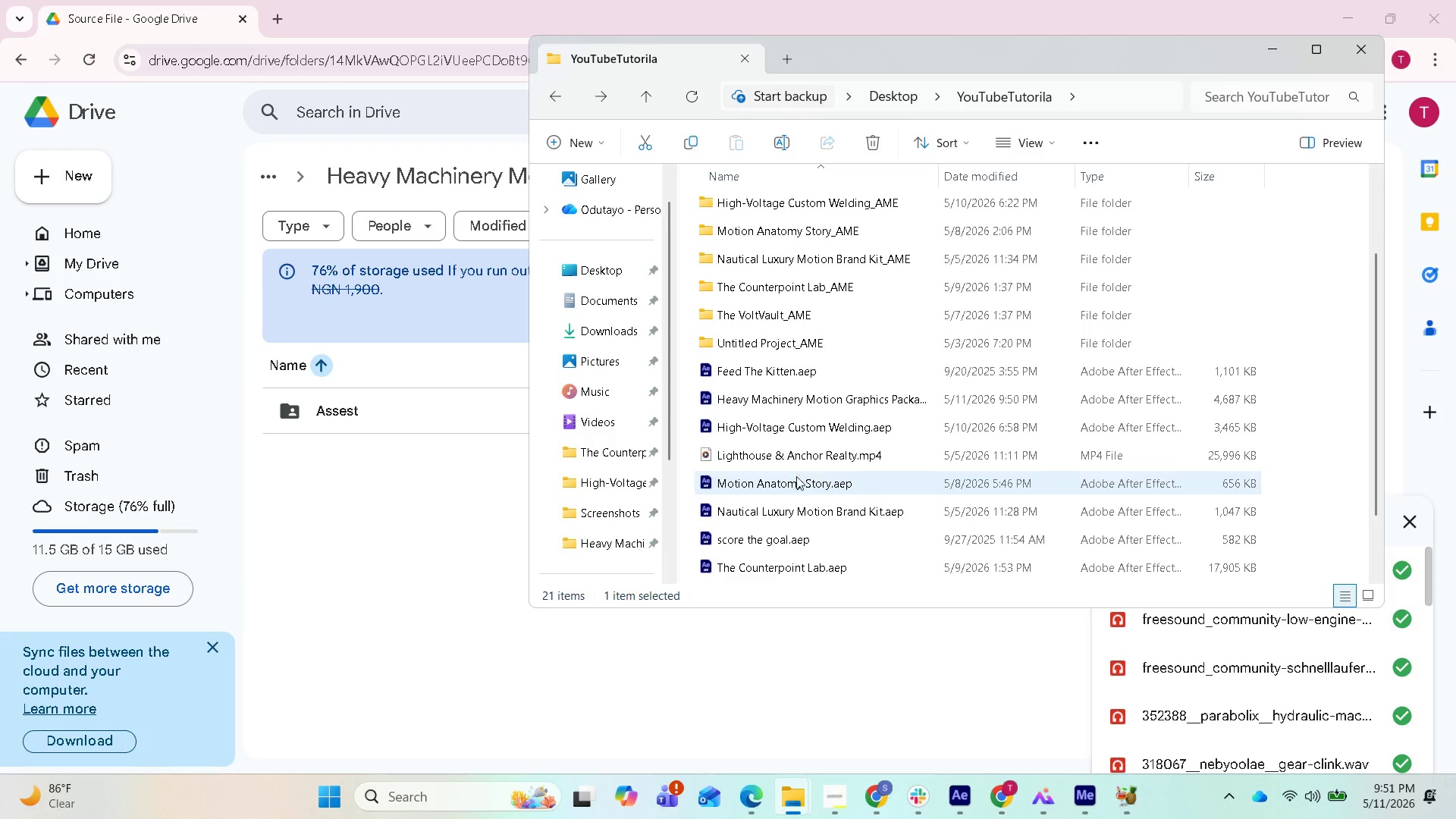 
mouse_move([817, 493])
 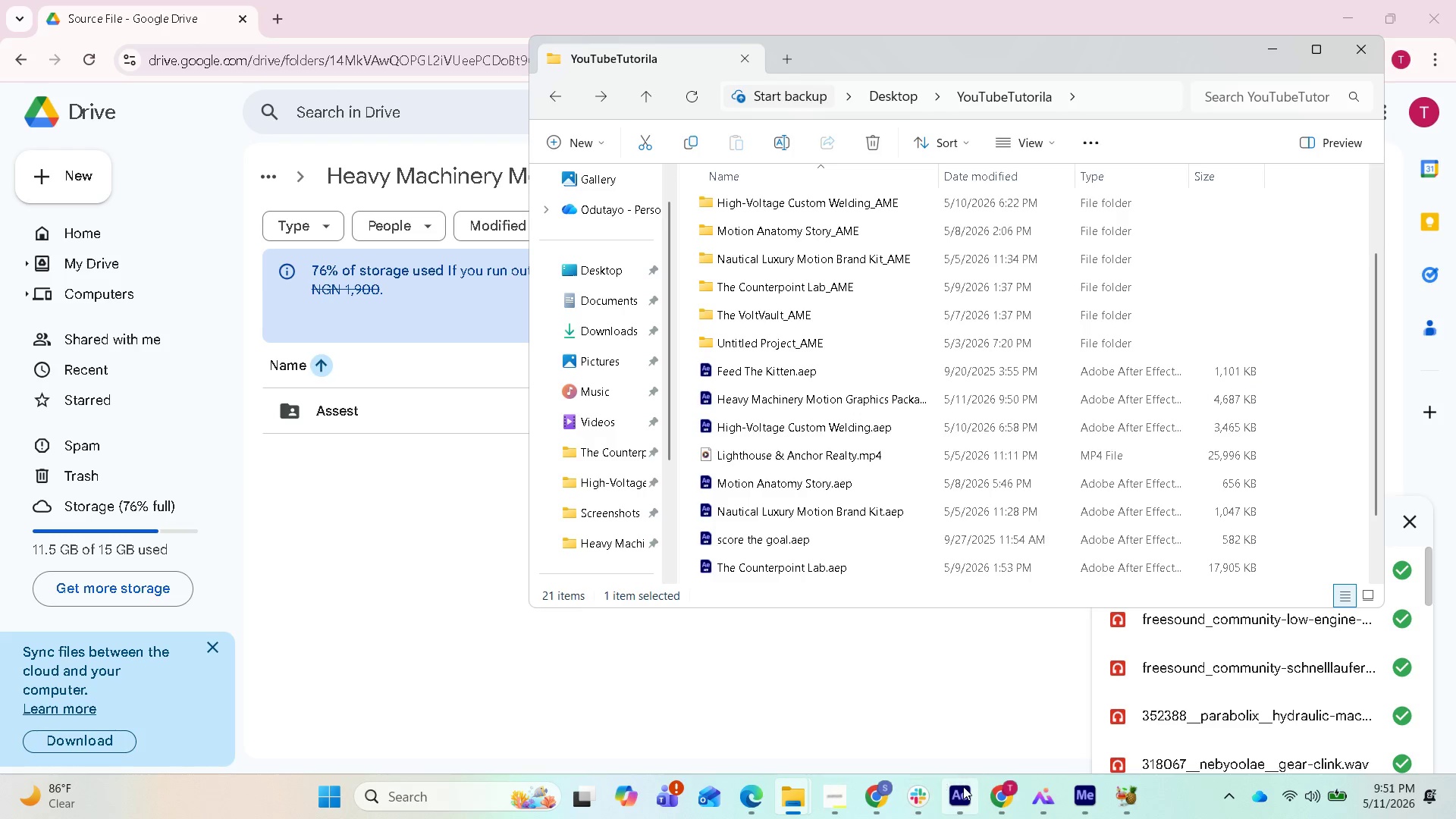 
left_click([964, 790])
 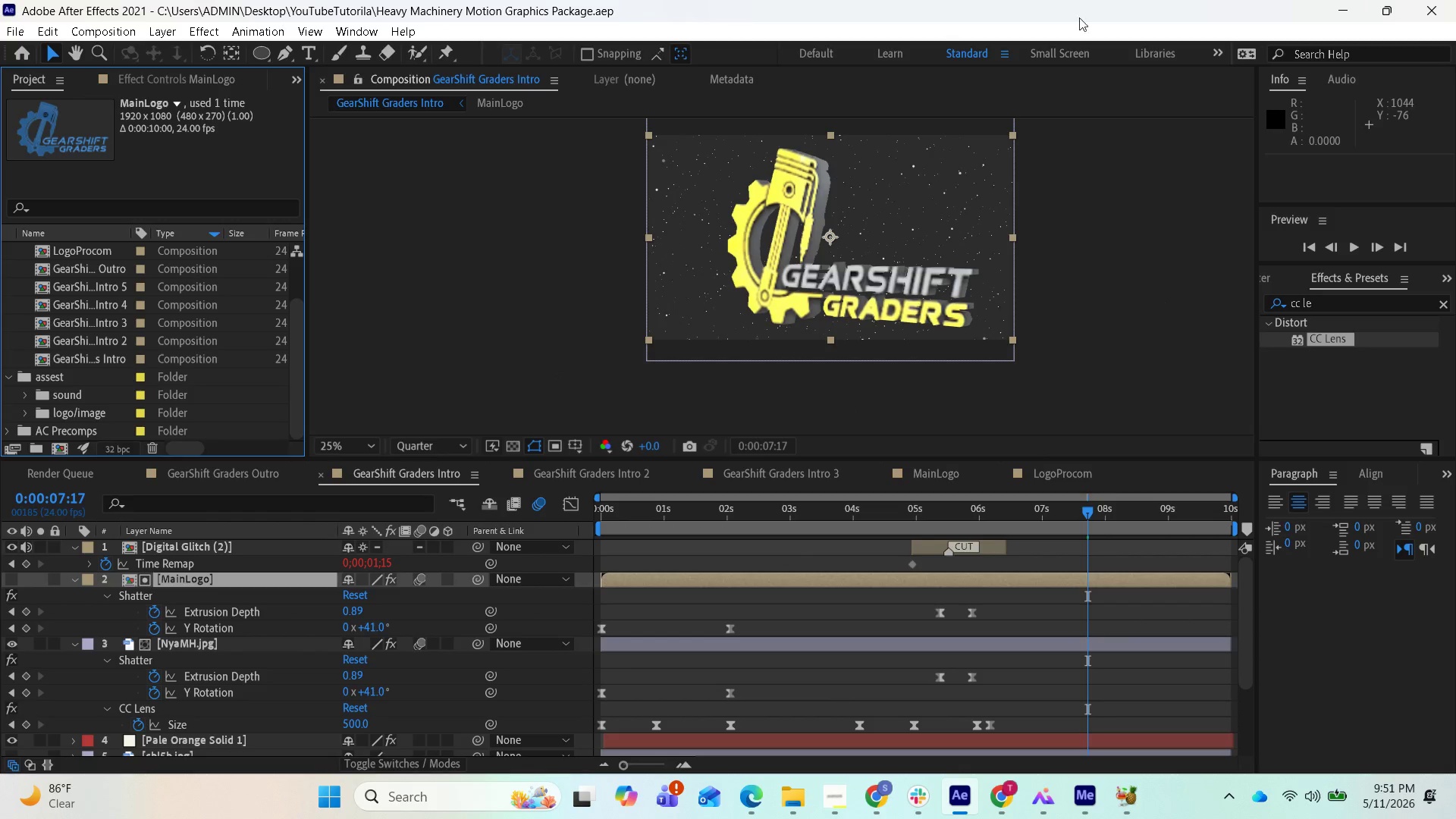 
left_click([1338, 10])
 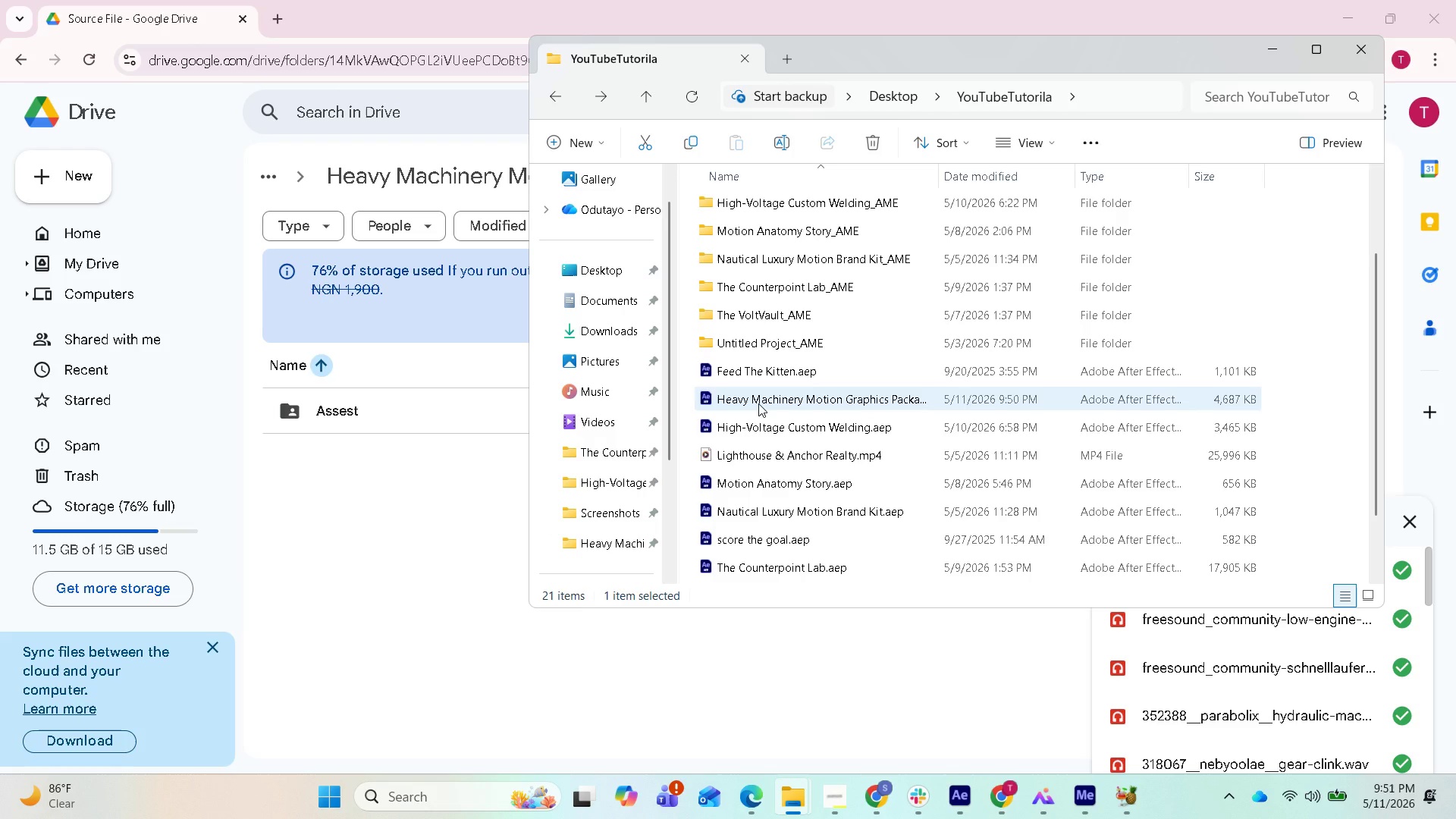 
left_click_drag(start_coordinate=[758, 403], to_coordinate=[426, 563])
 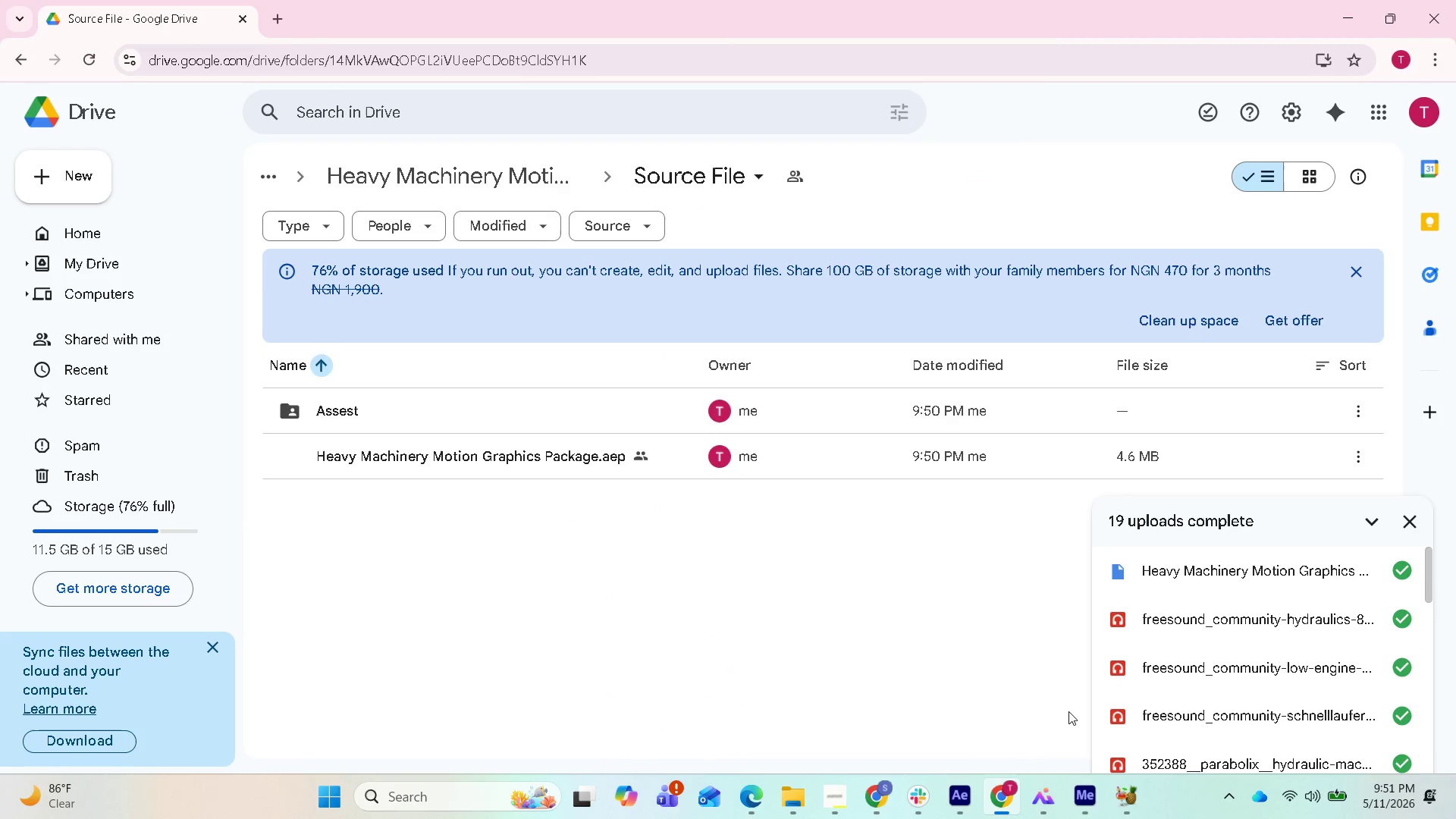 
wait(10.07)
 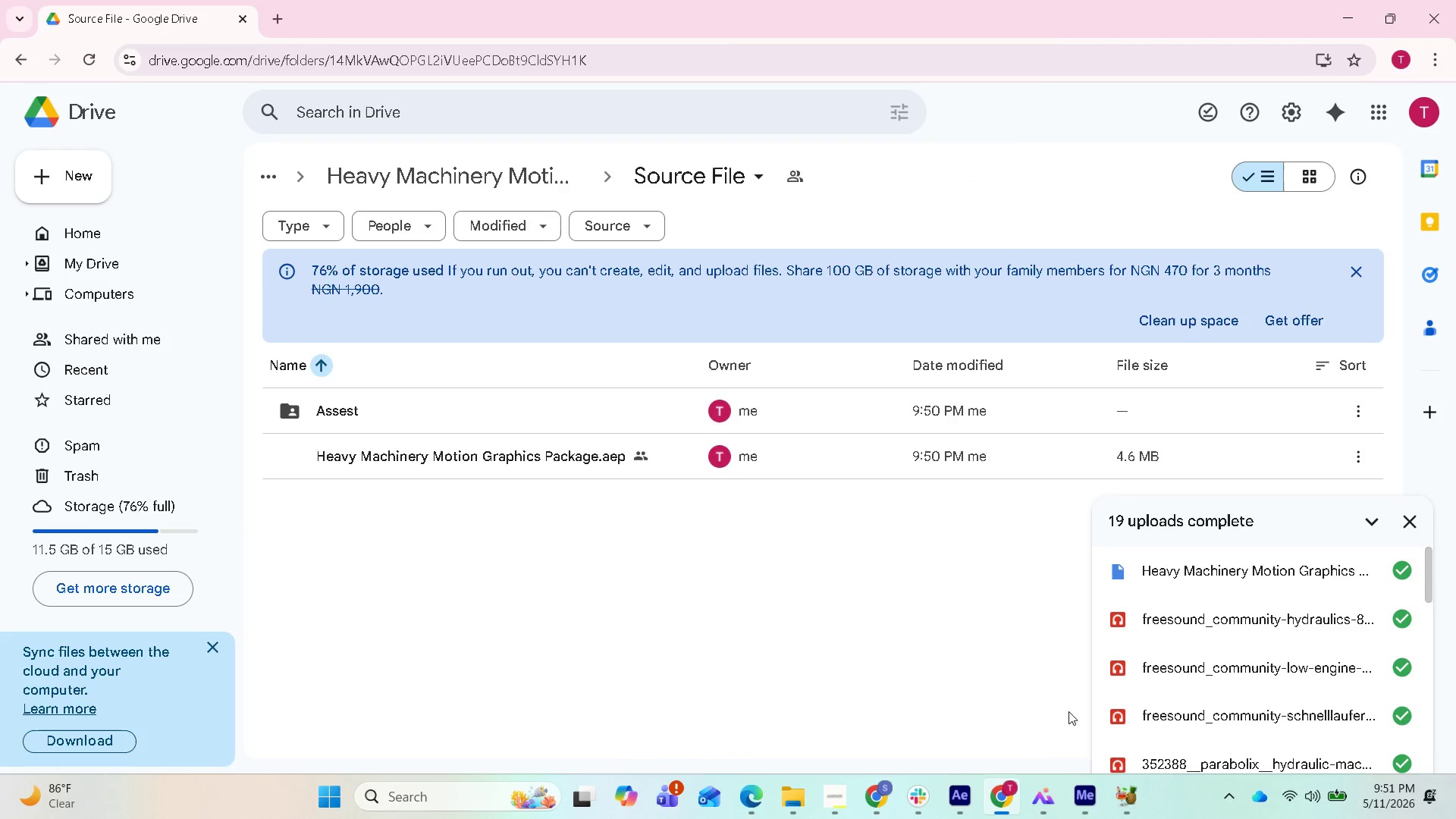 
mouse_move([996, 794])
 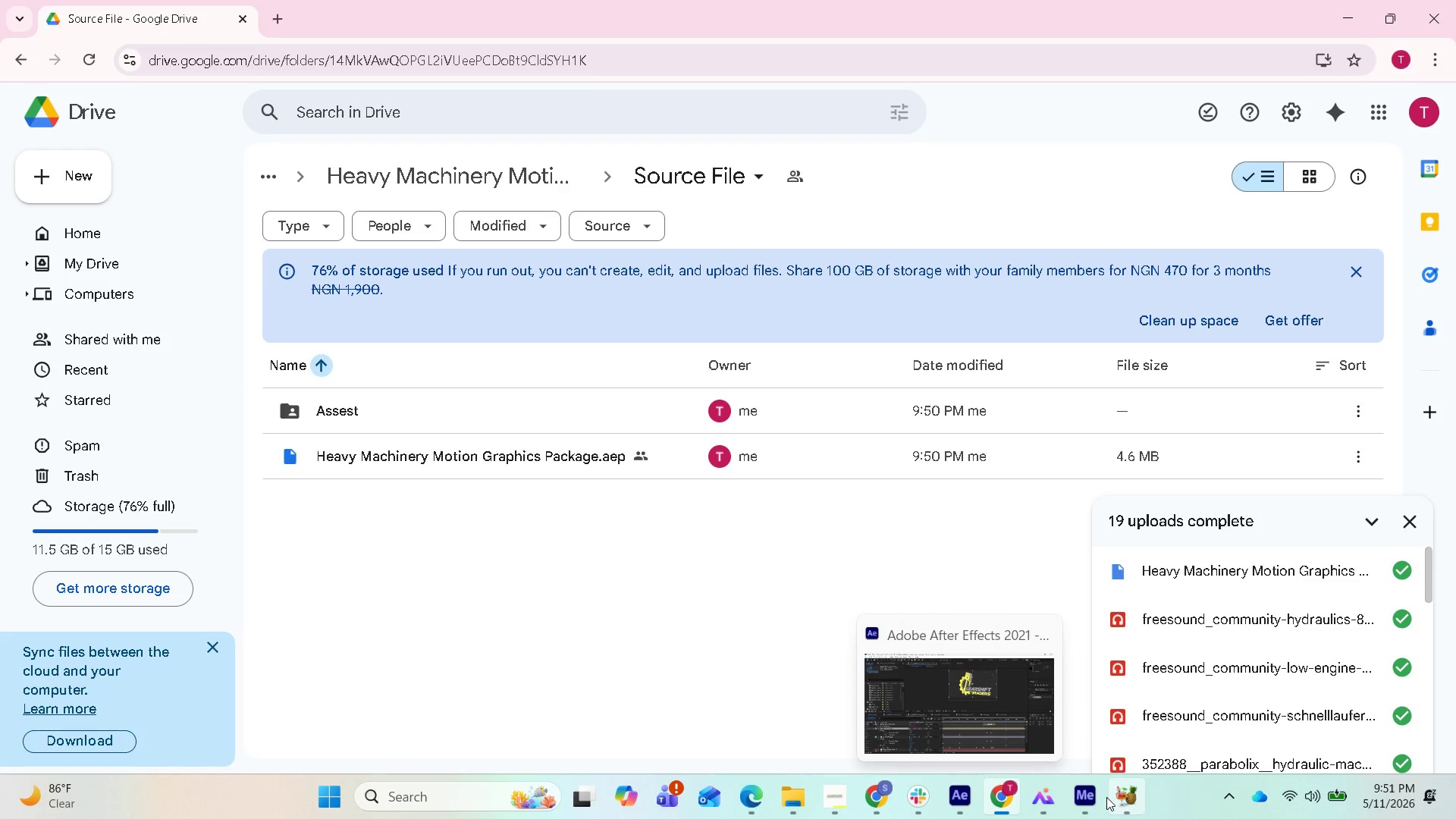 
left_click([1085, 794])
 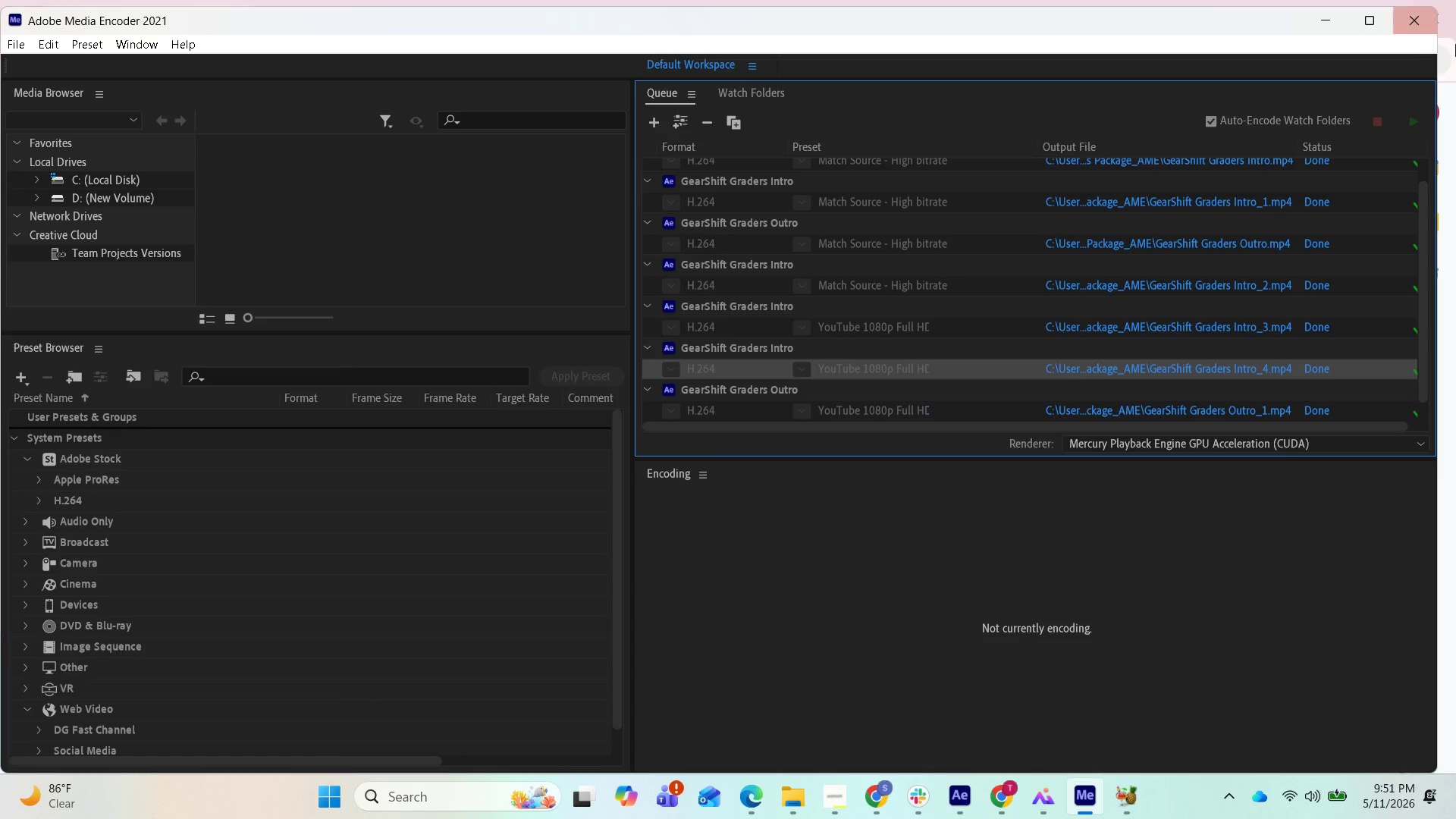 
scroll: coordinate [1267, 215], scroll_direction: down, amount: 4.0
 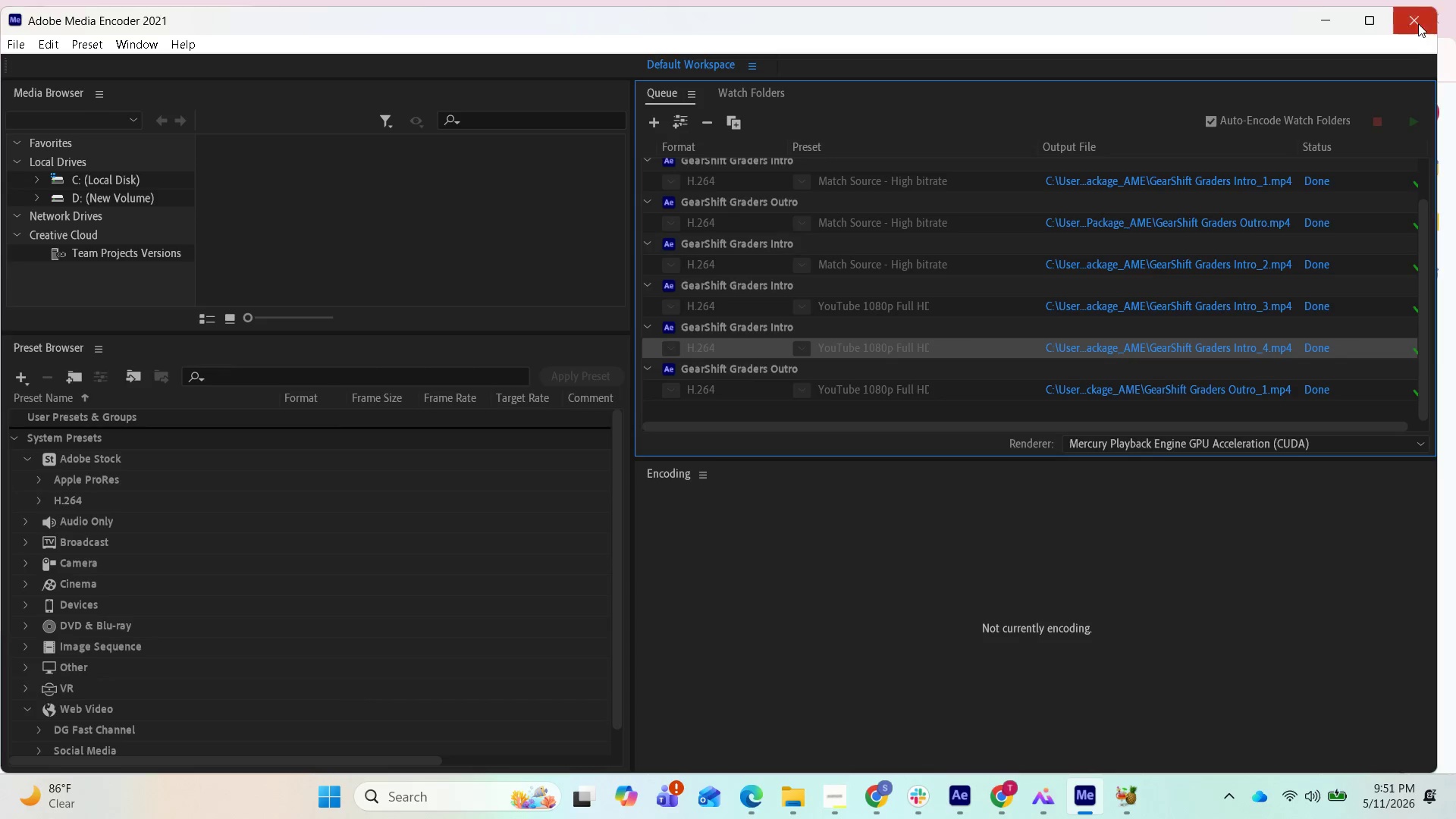 
left_click([1417, 20])
 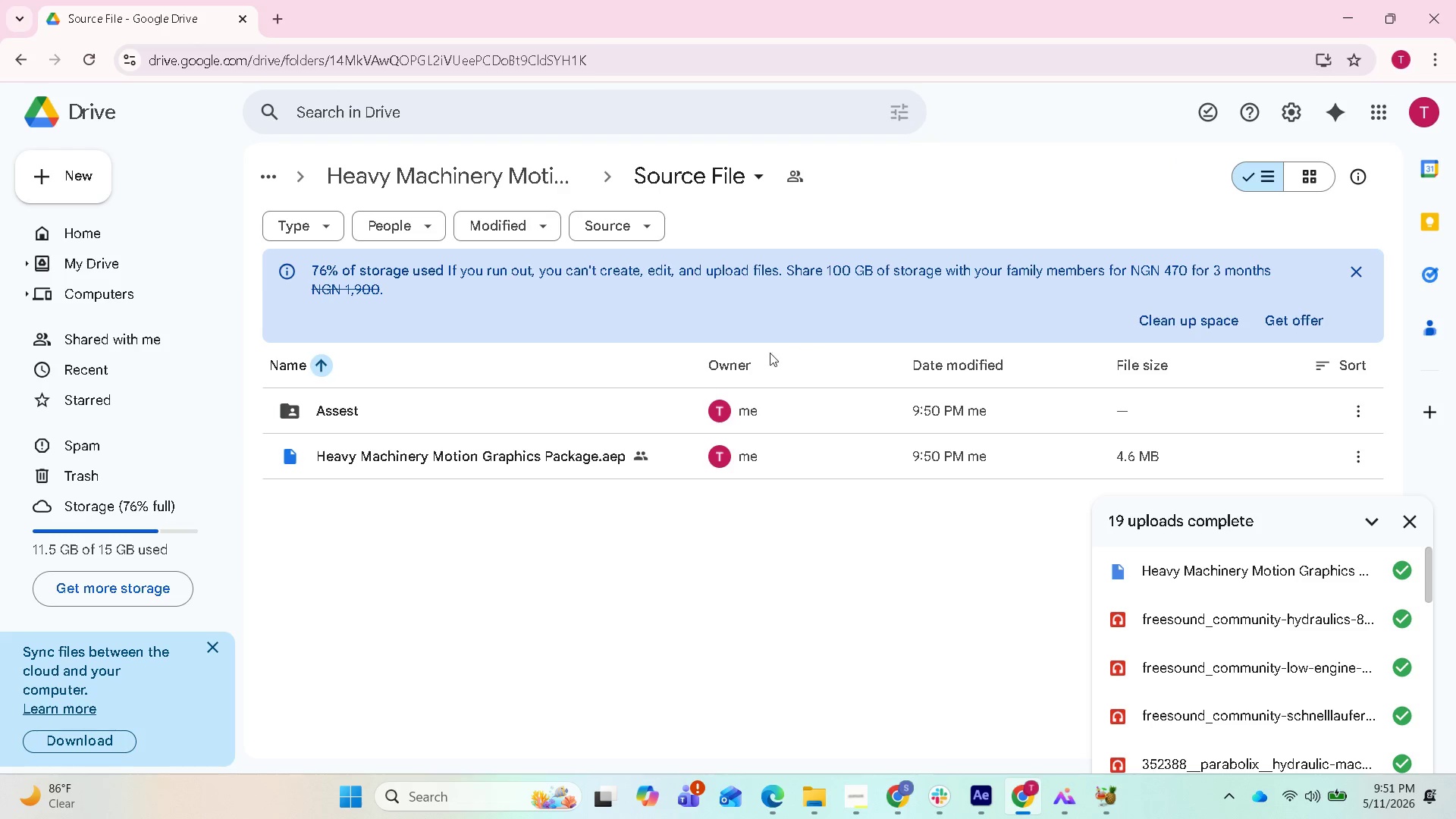 
wait(5.73)
 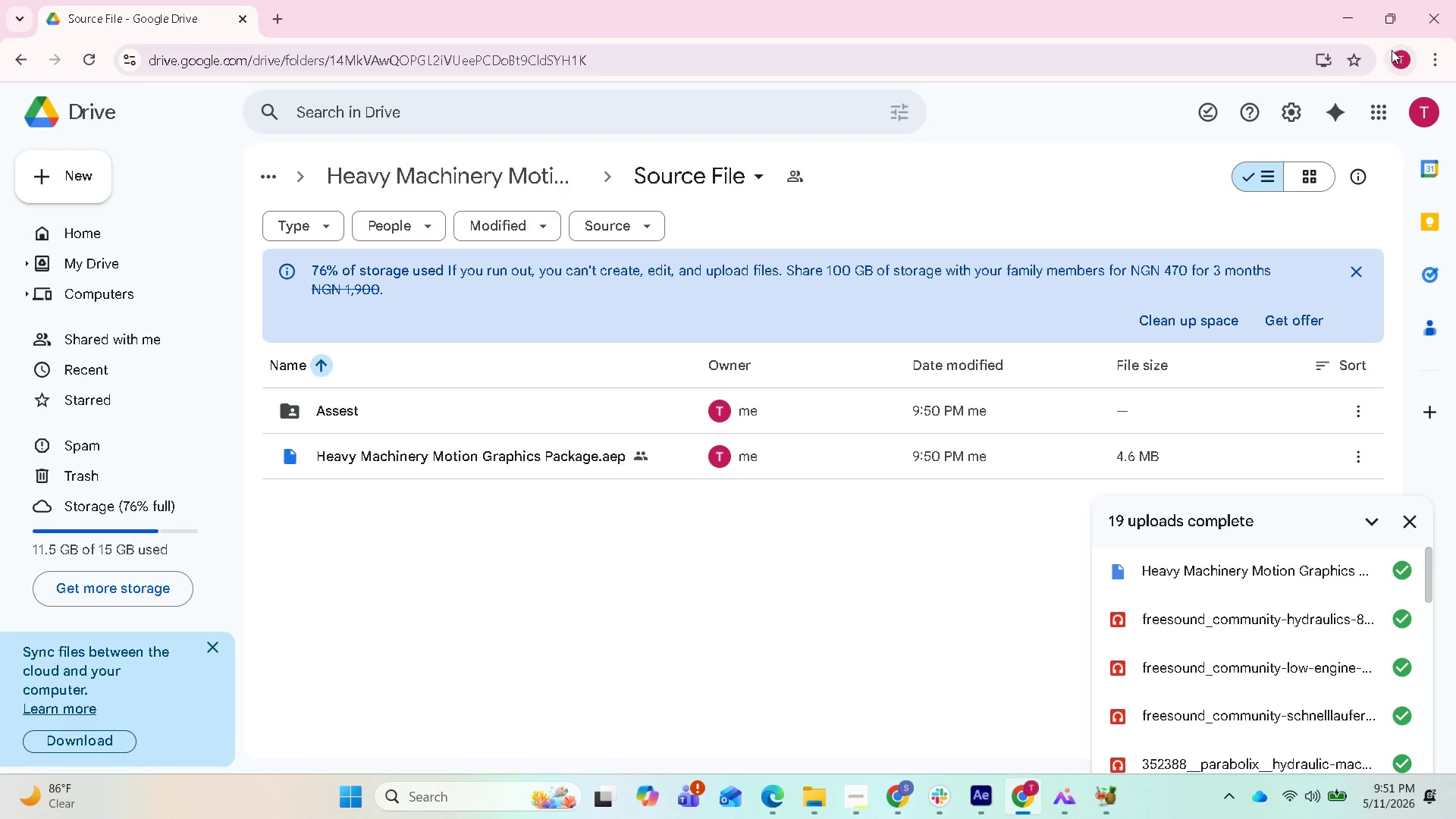 
left_click([478, 417])
 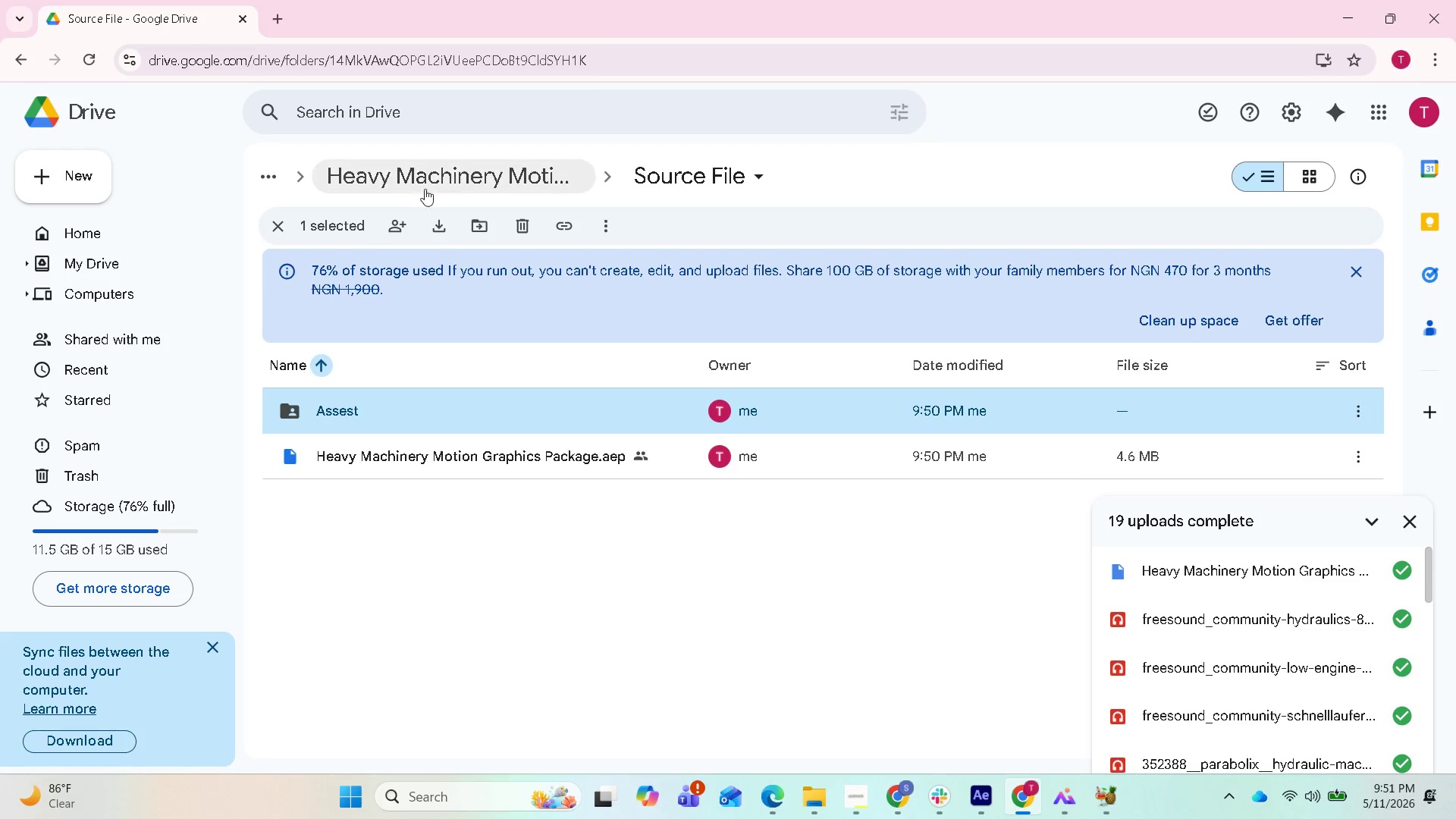 
left_click([469, 169])
 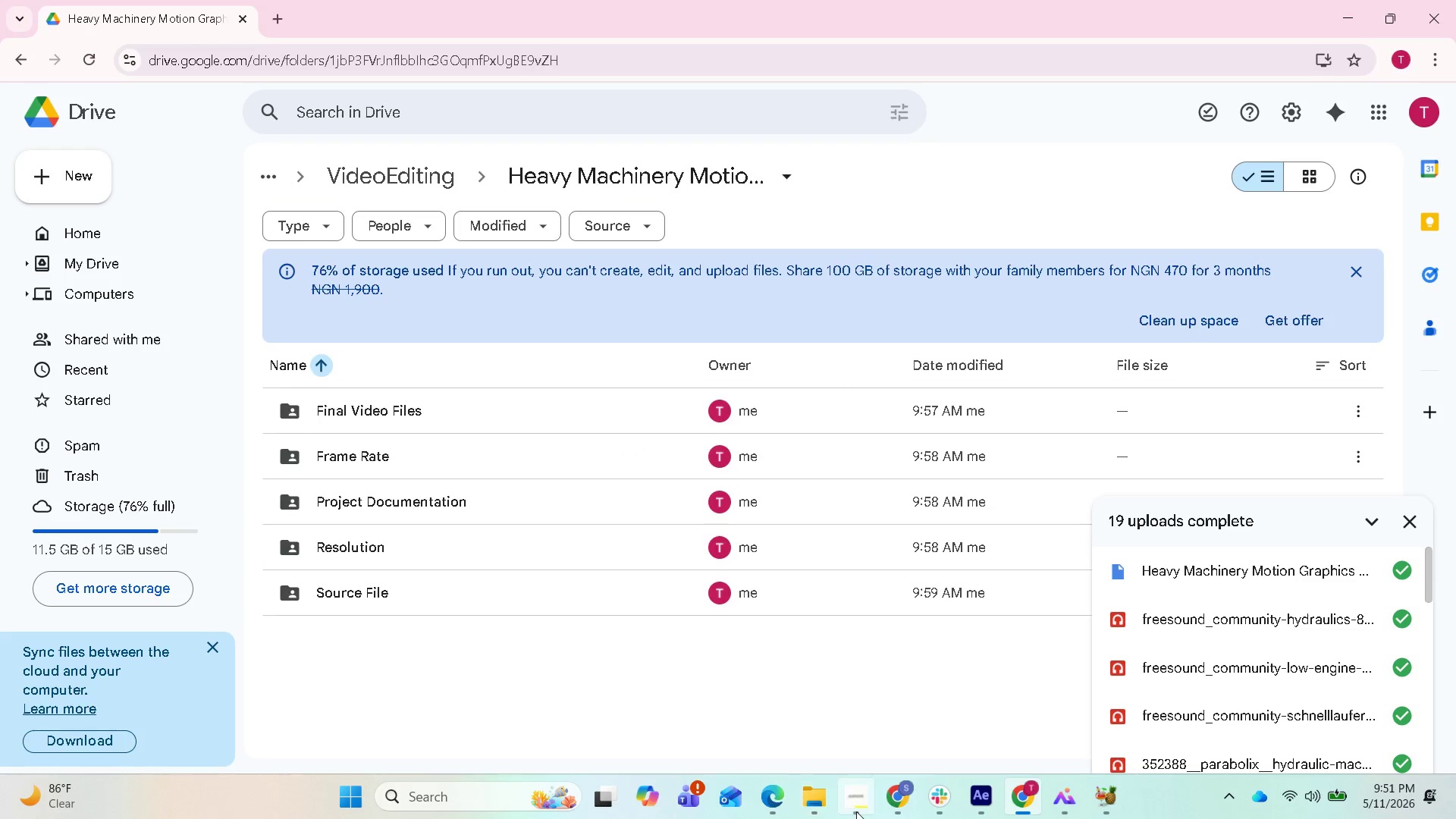 
left_click([851, 808])